 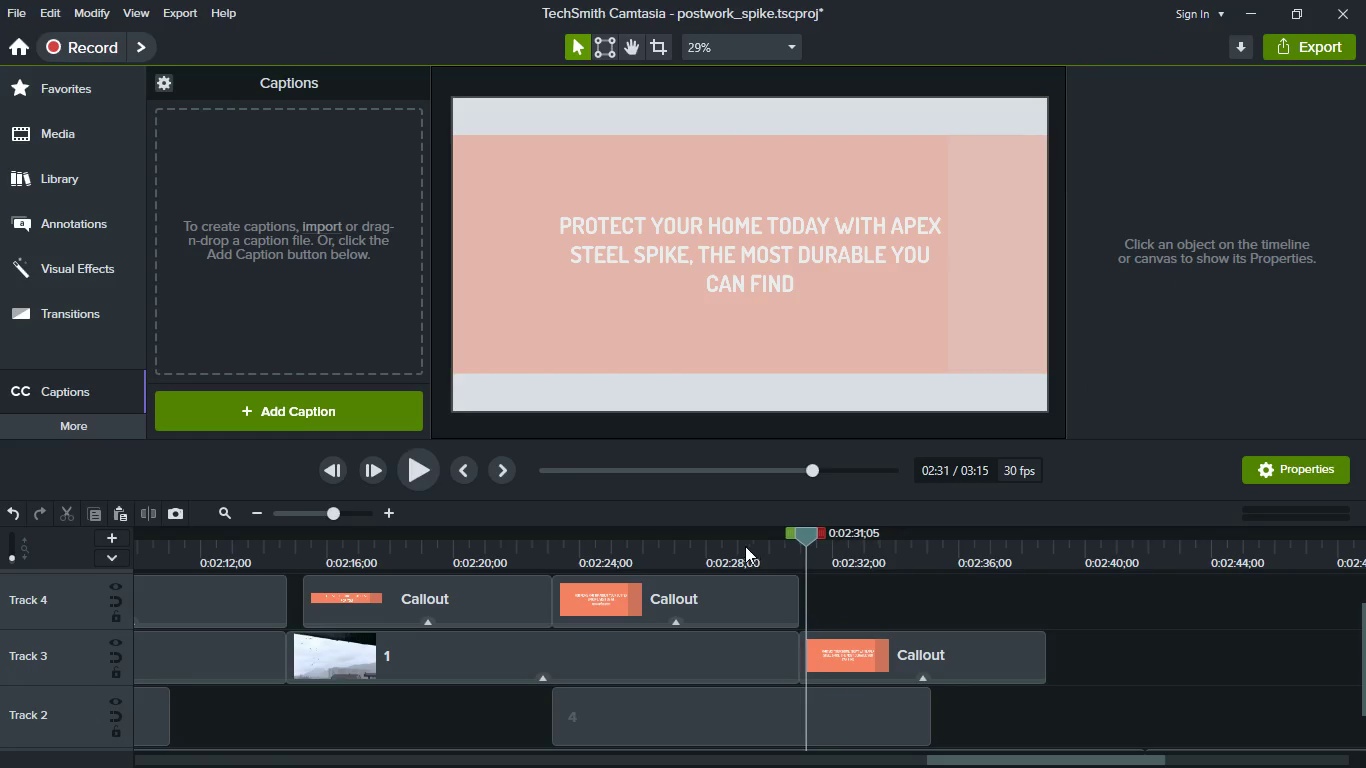 
left_click([438, 474])
 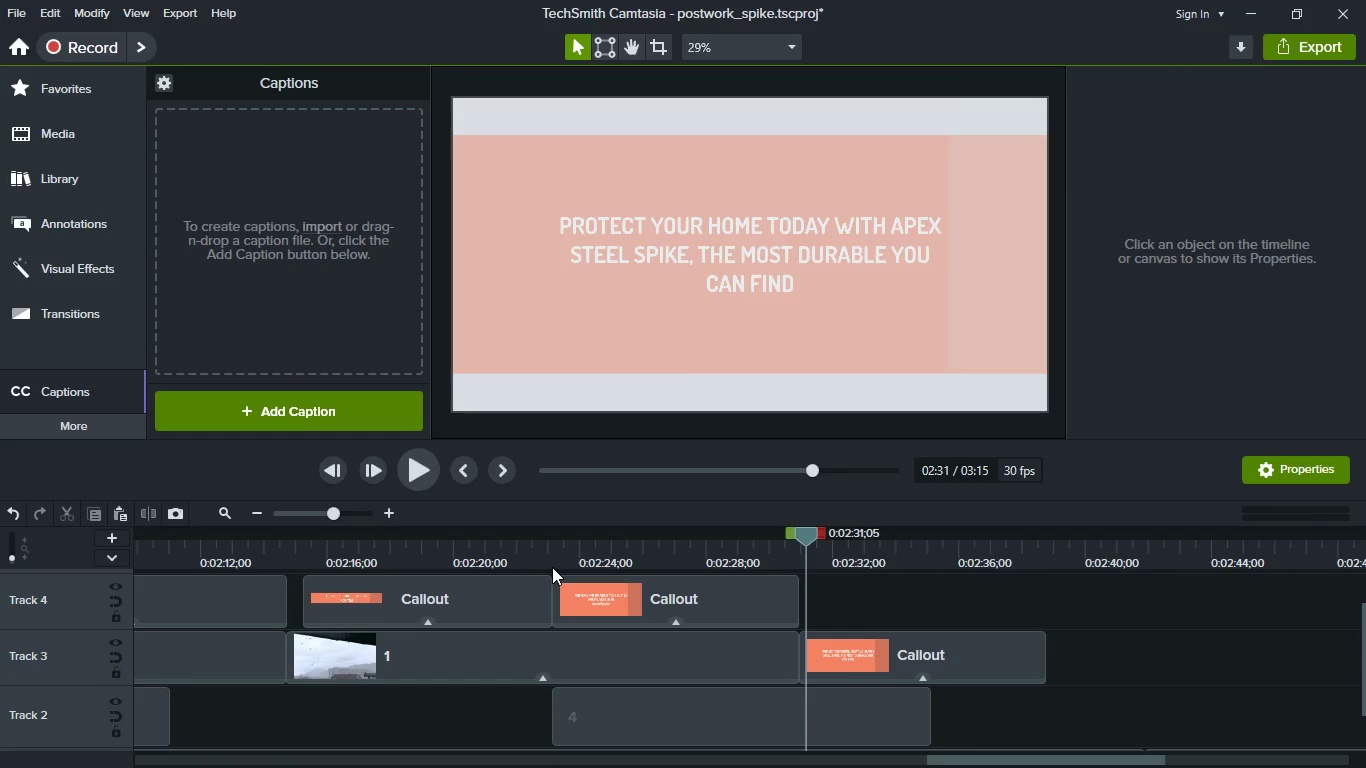 
mouse_move([575, 572])
 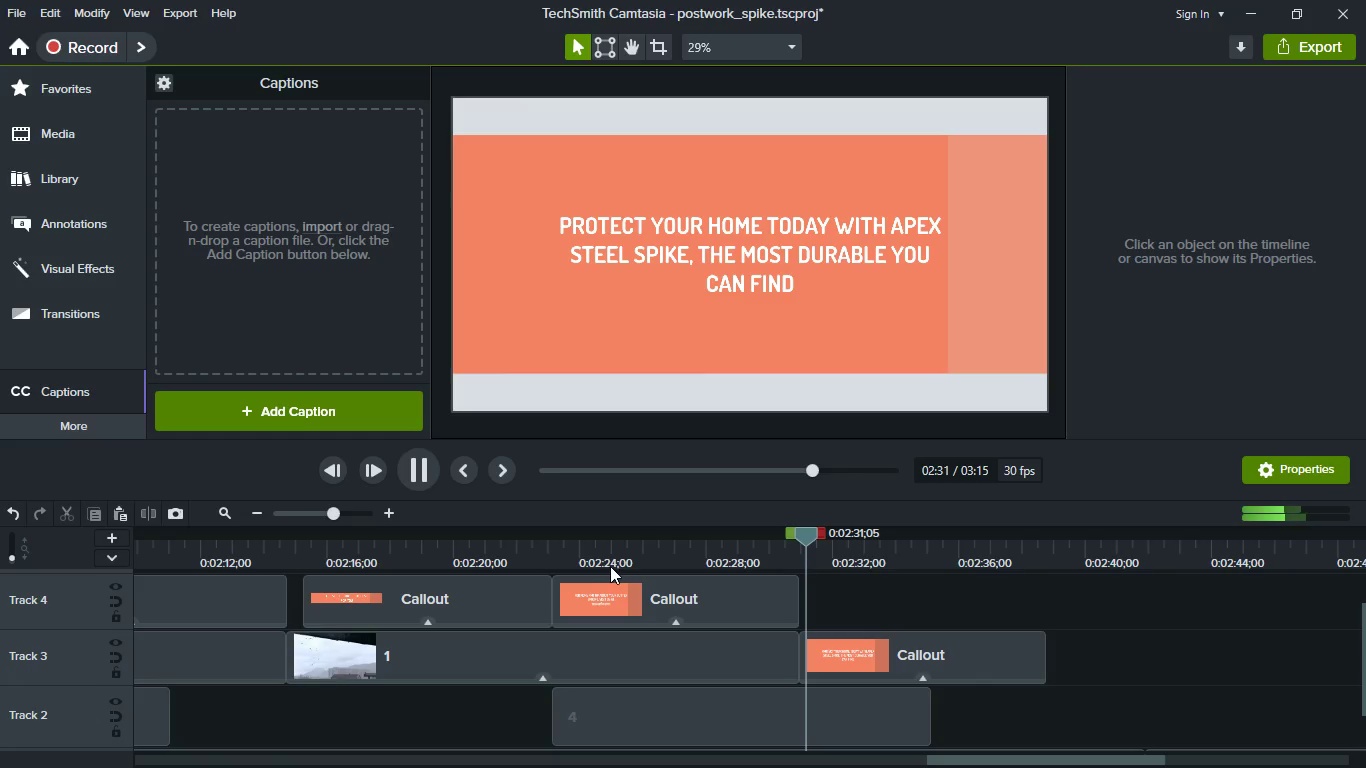 
key(Space)
 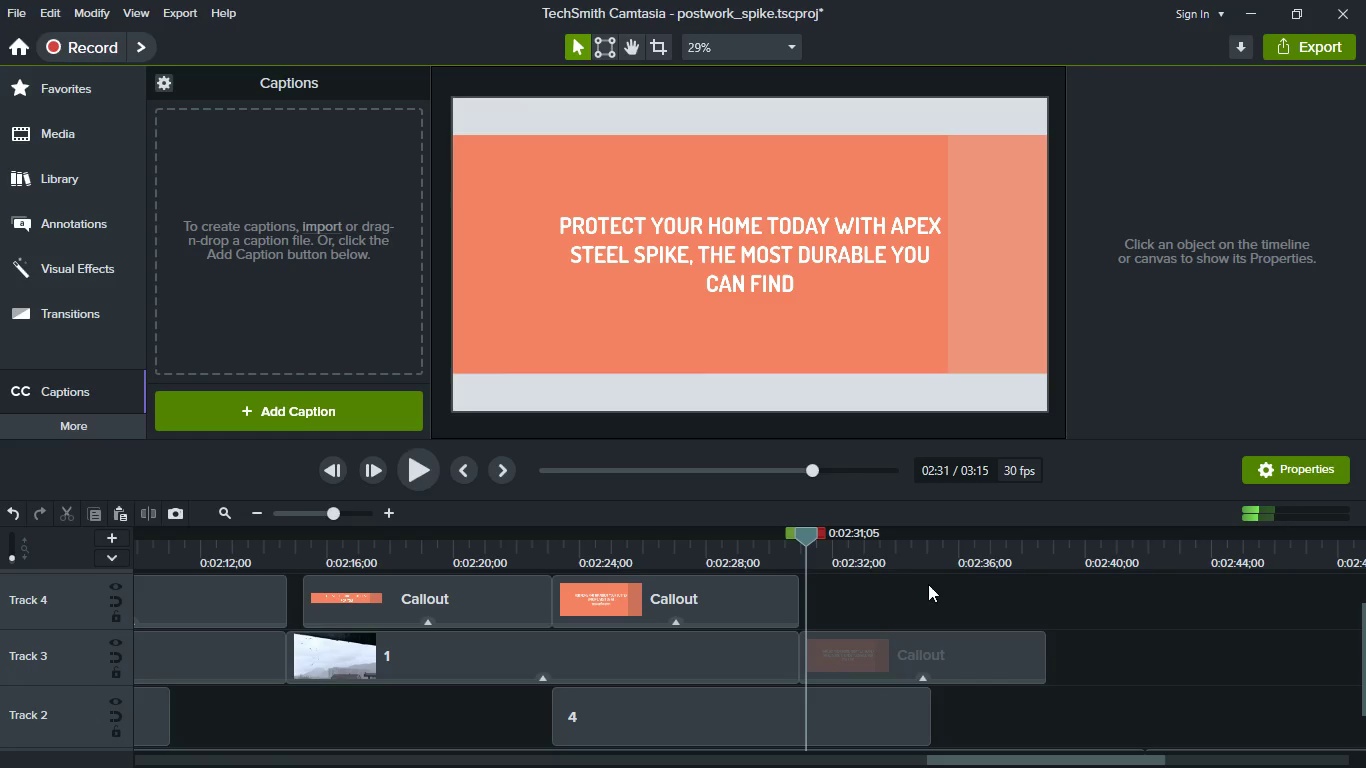 
left_click([868, 555])
 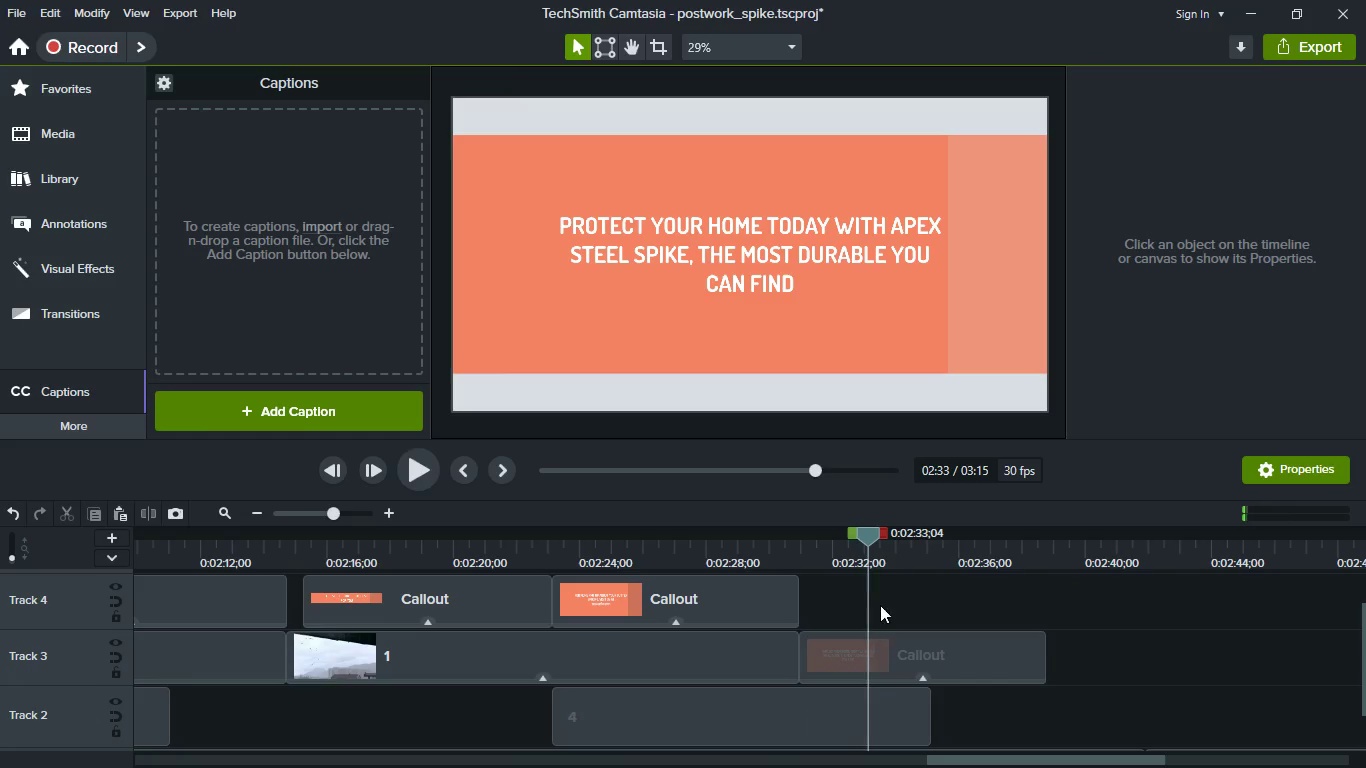 
key(Space)
 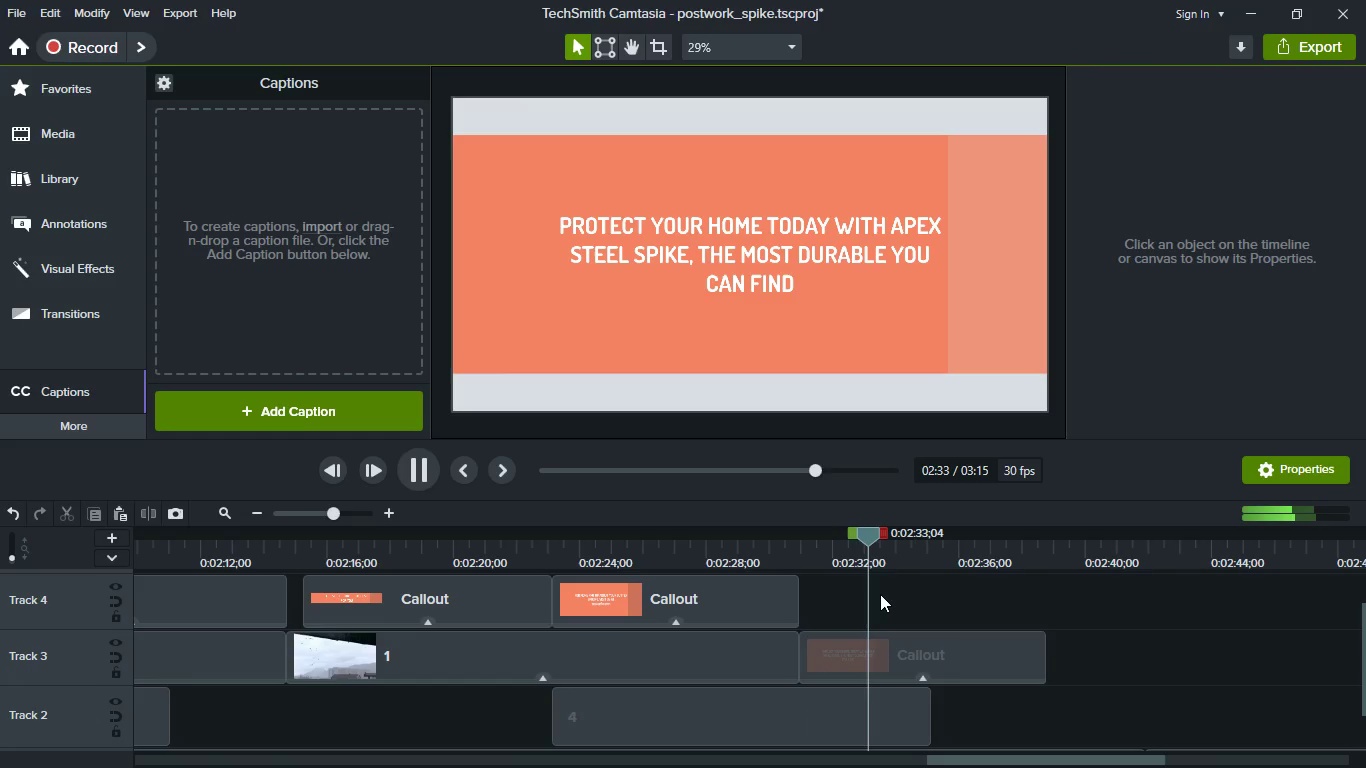 
key(Space)
 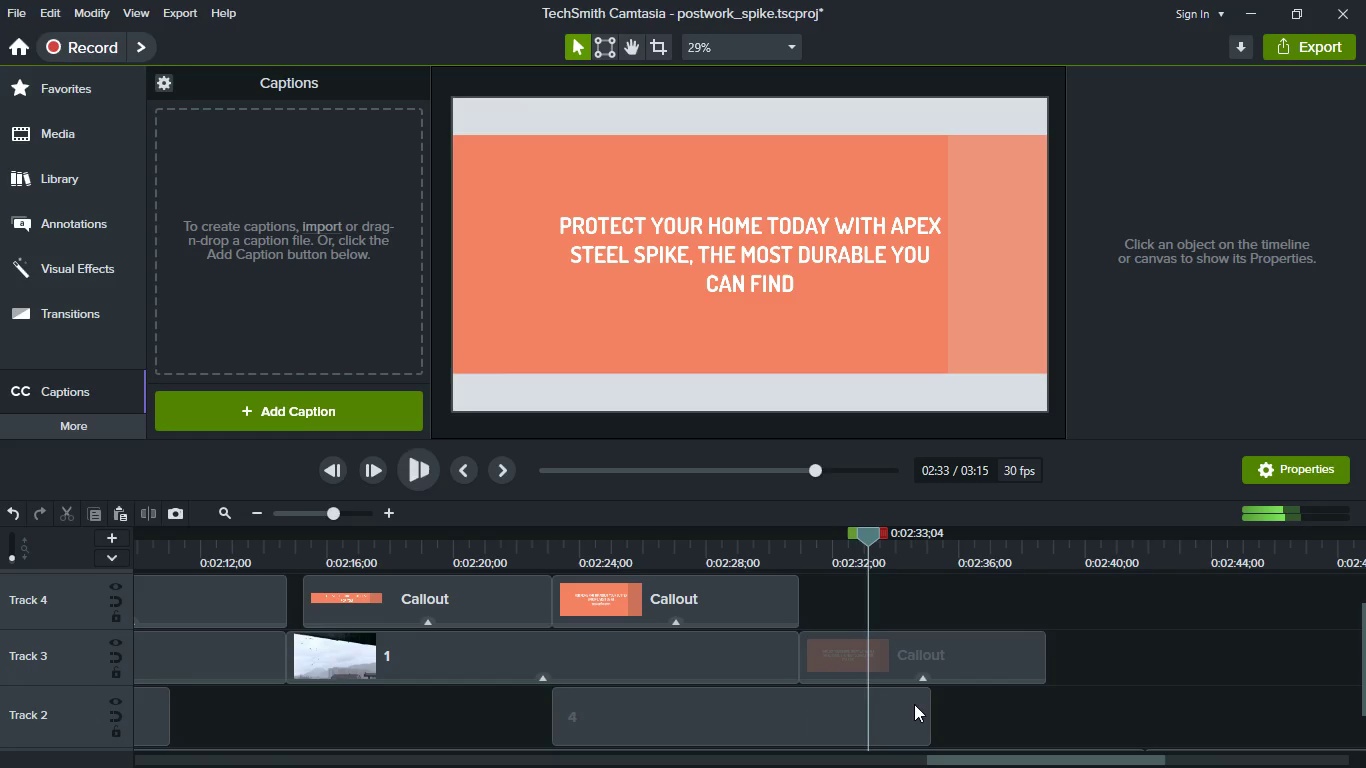 
mouse_move([894, 717])
 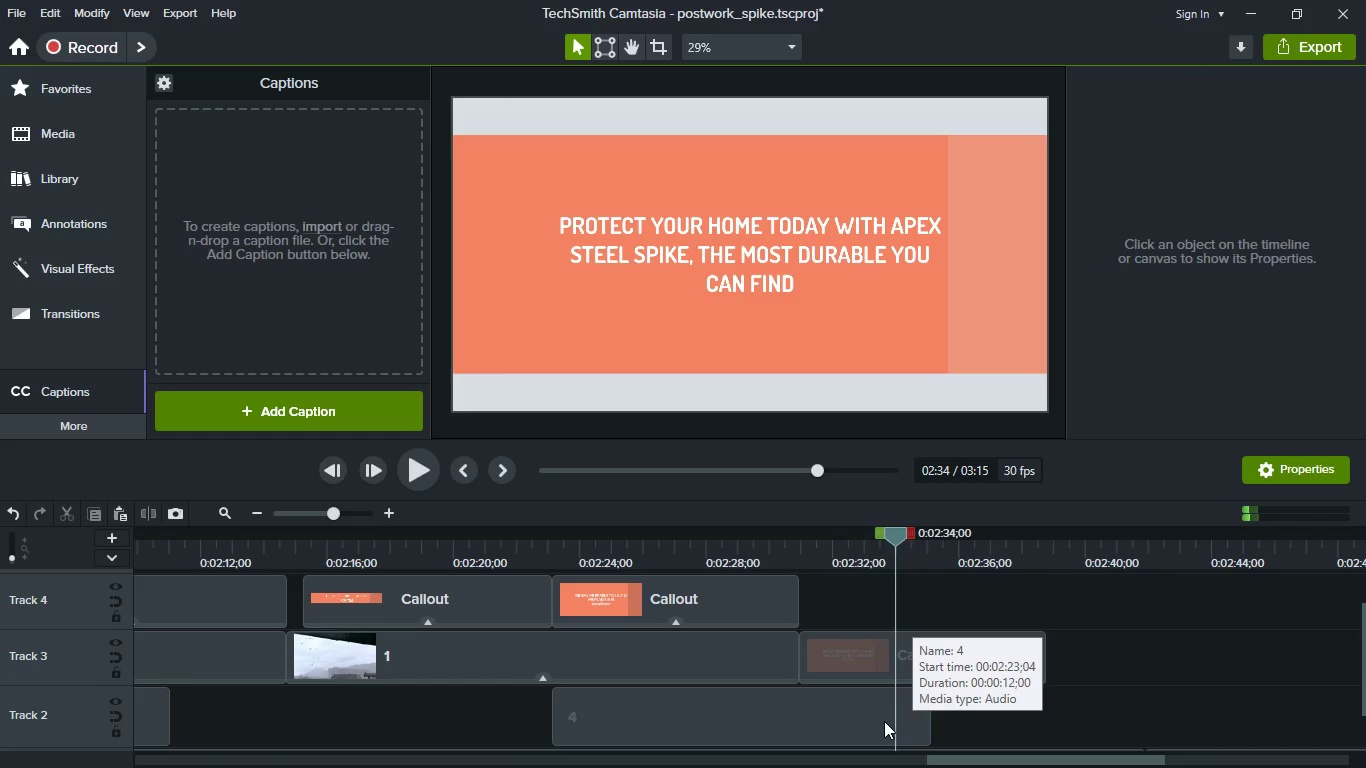 
left_click([884, 721])
 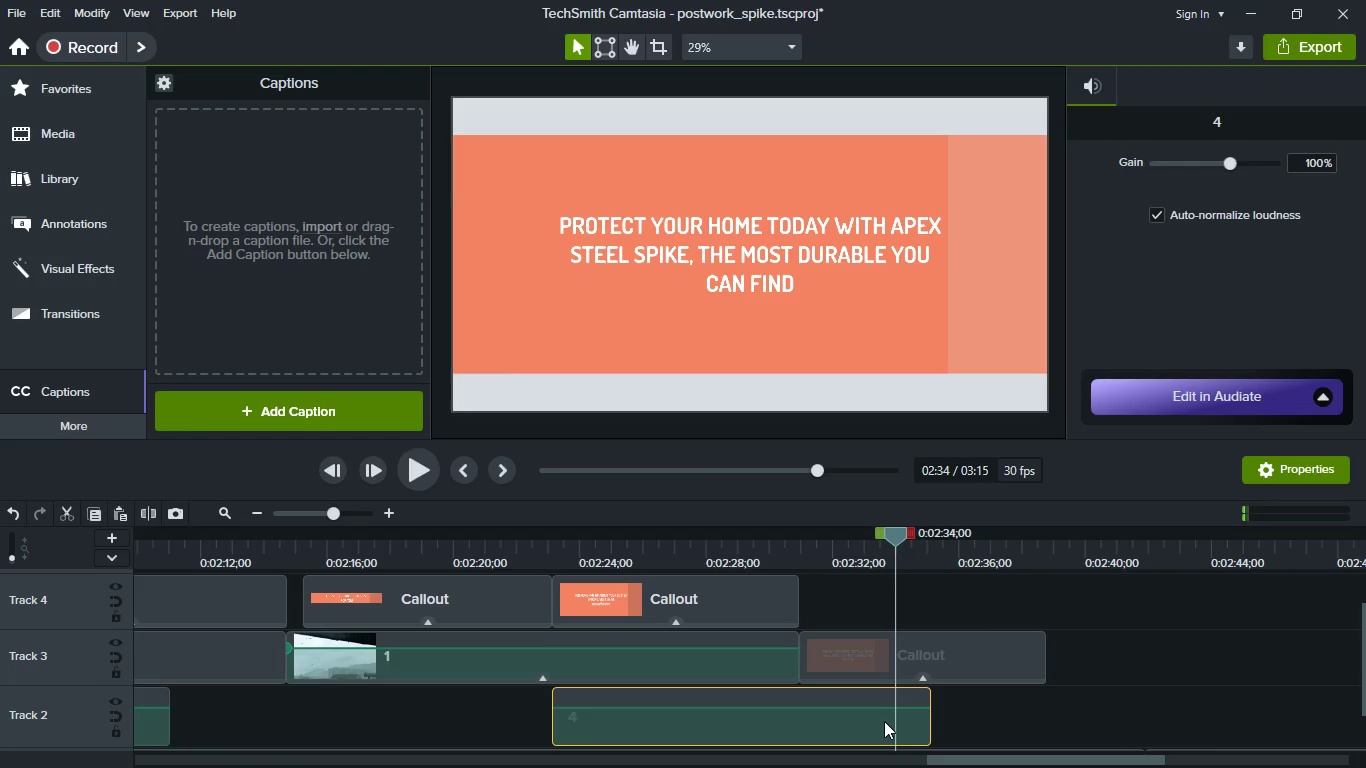 
key(S)
 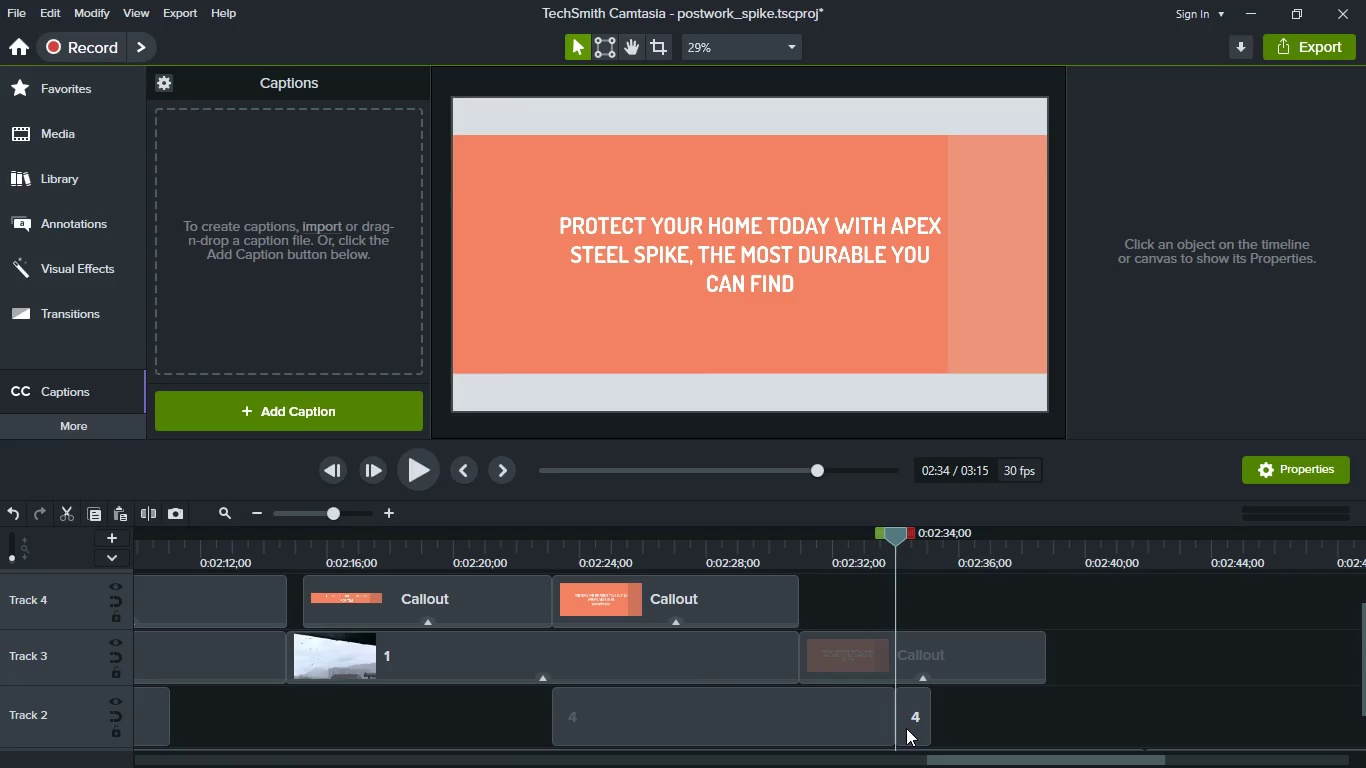 
left_click([906, 728])
 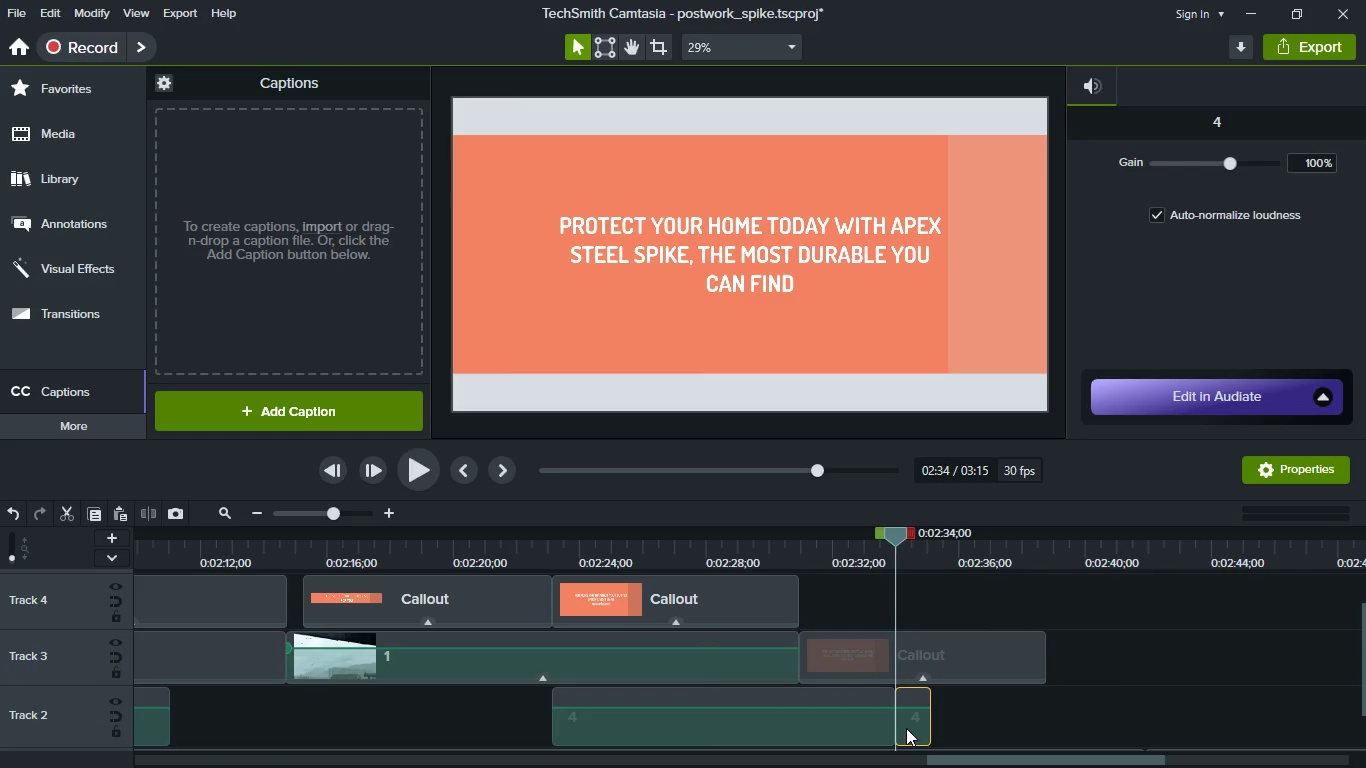 
key(Delete)
 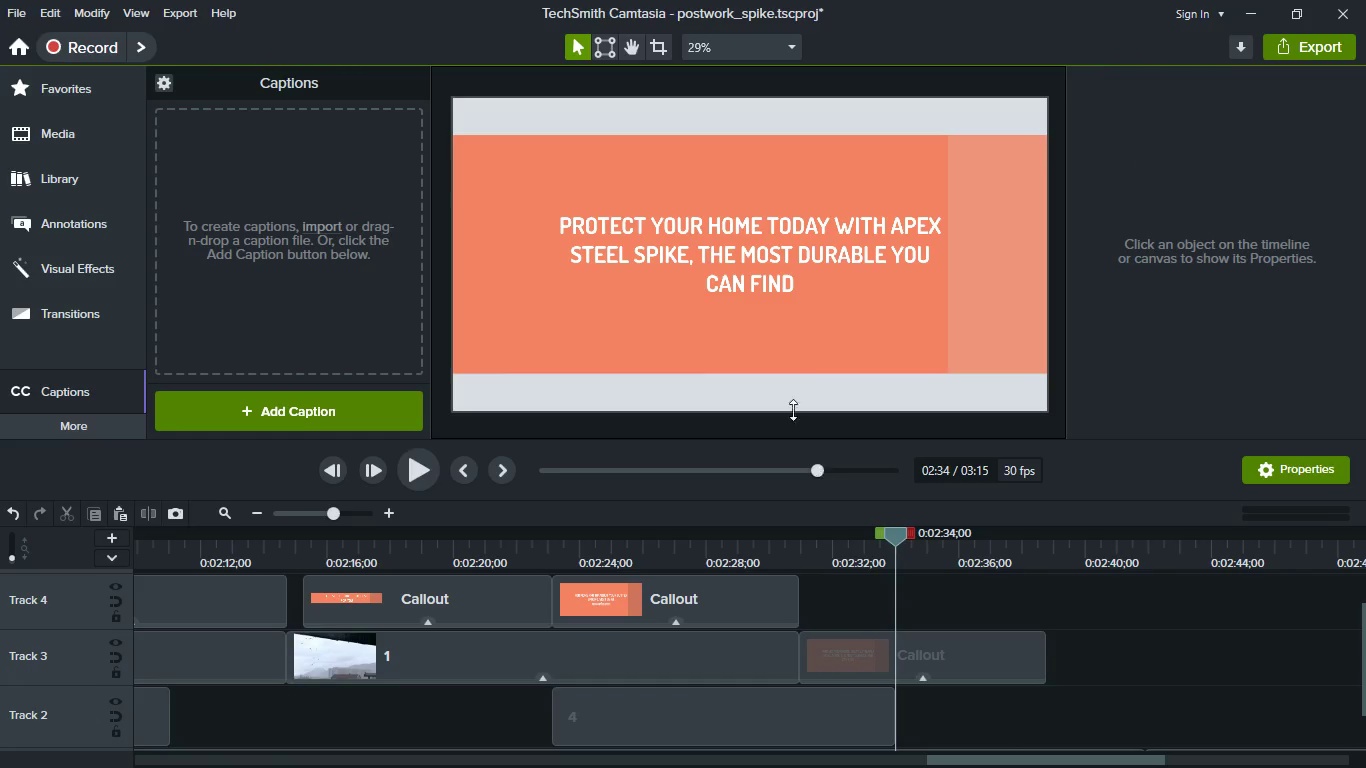 
left_click([841, 265])
 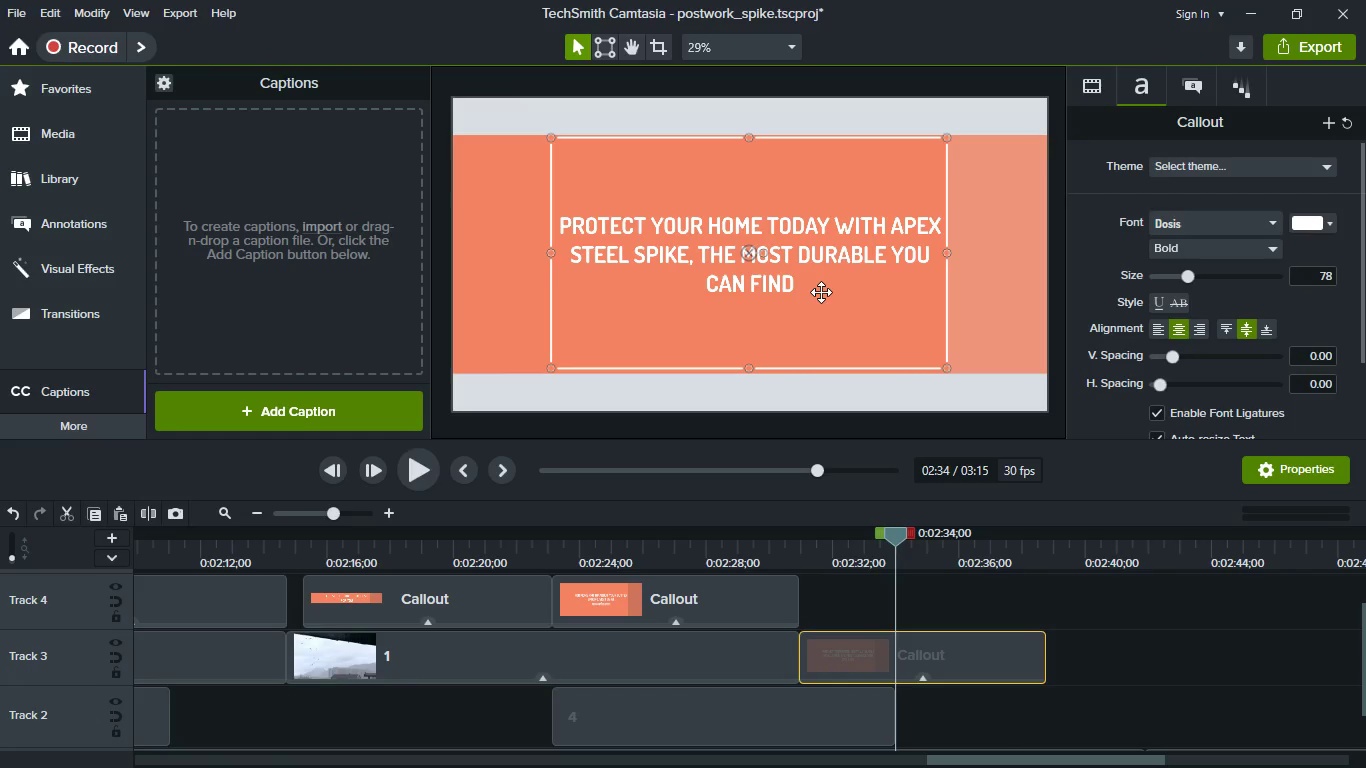 
double_click([821, 292])
 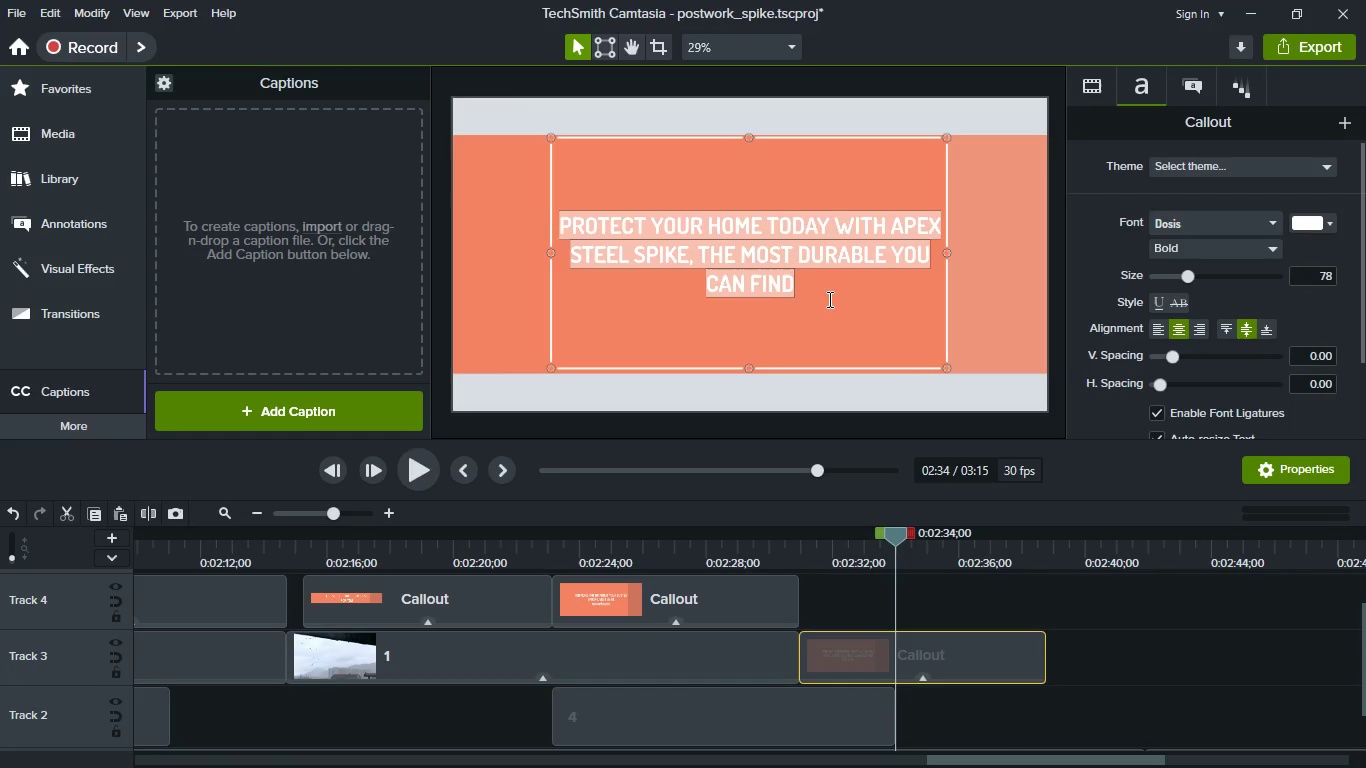 
left_click([828, 299])
 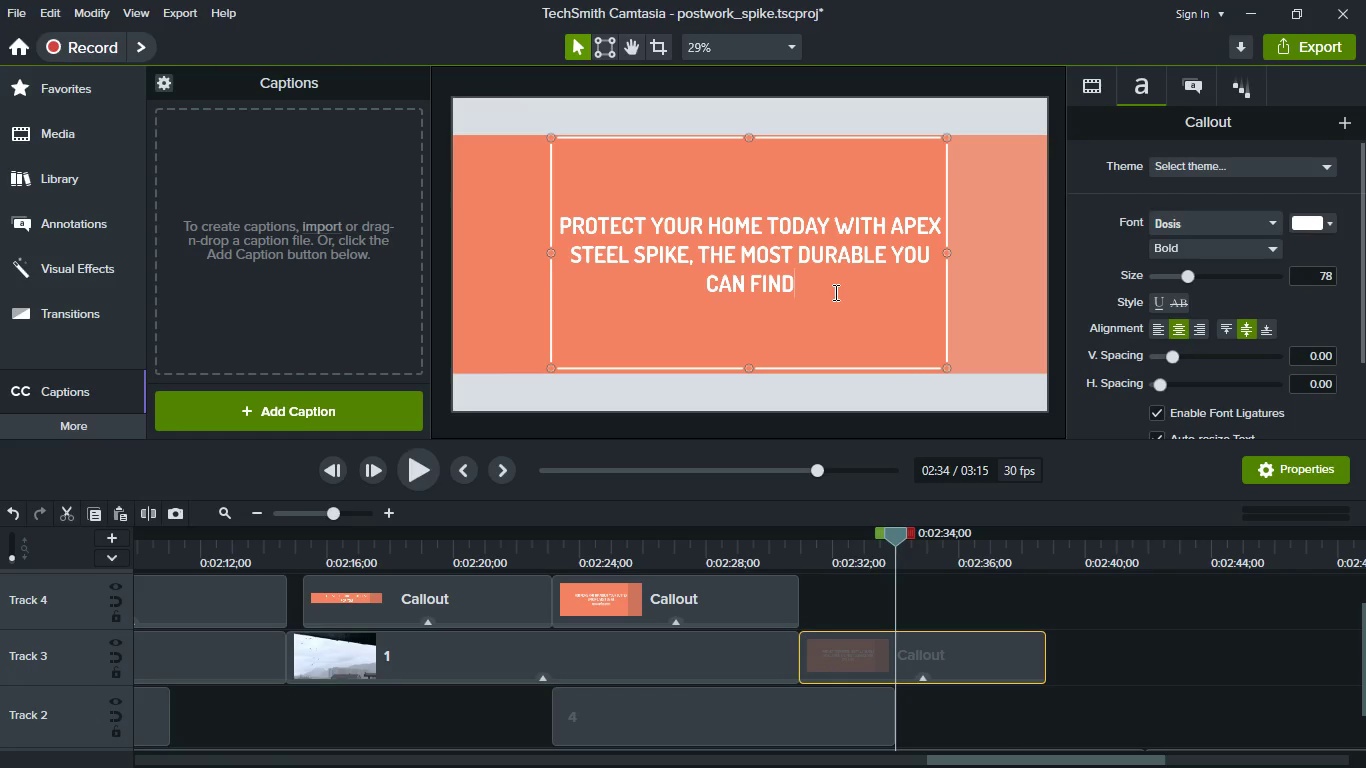 
key(Enter)
 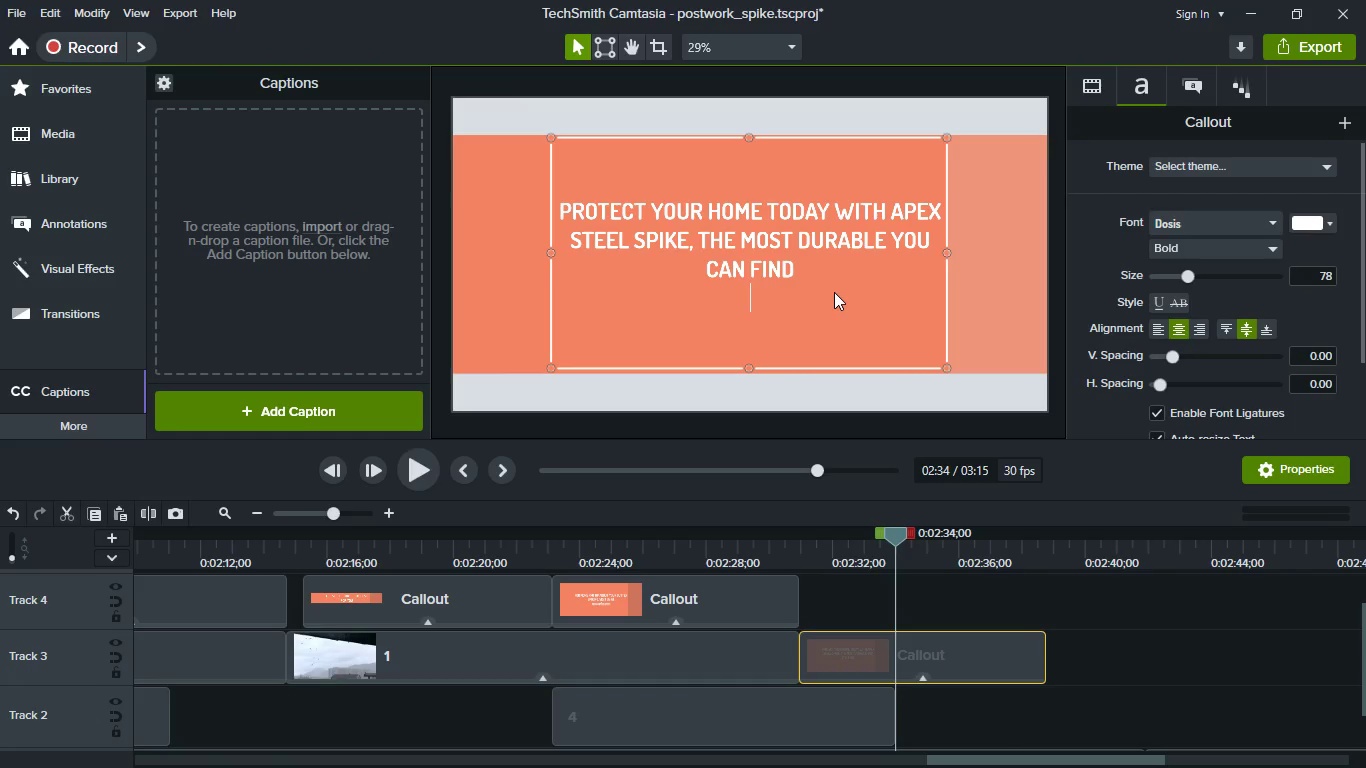 
key(Enter)
 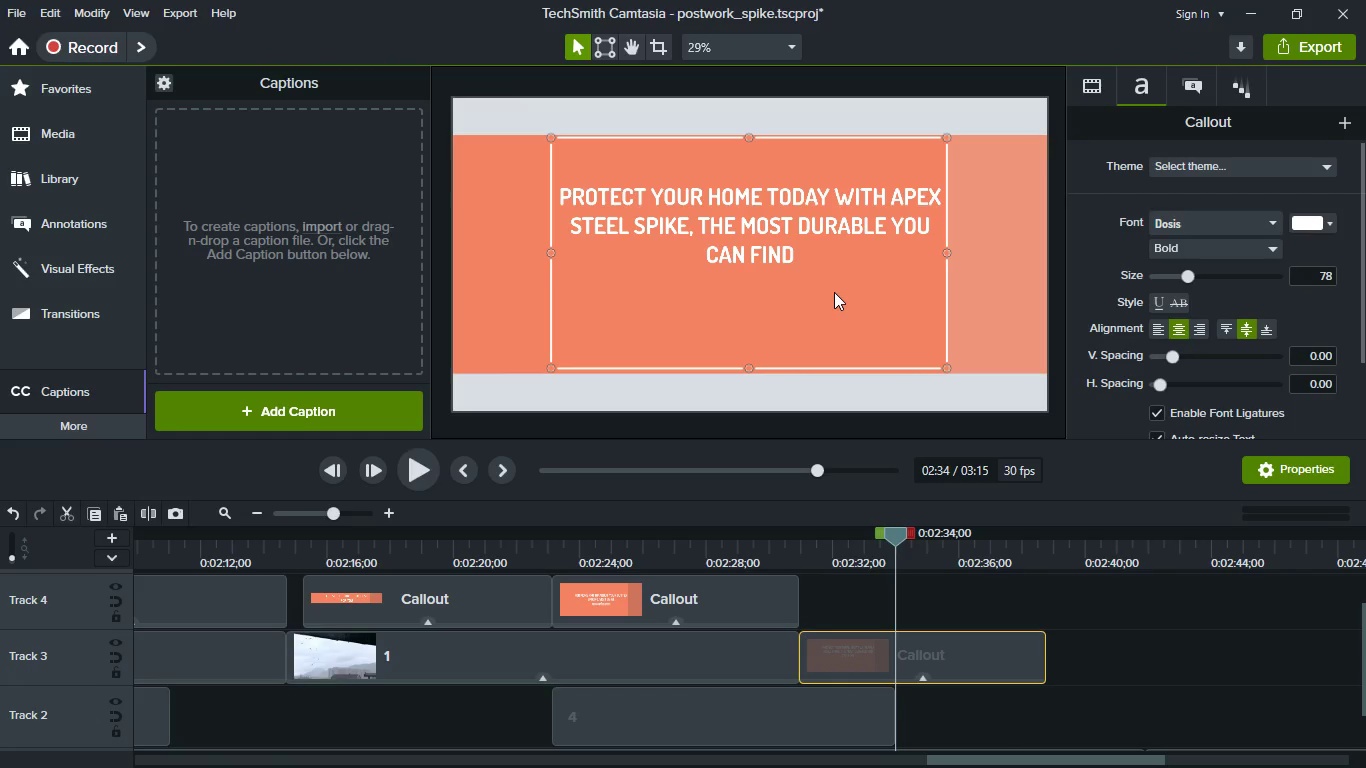 
type(THAMS )
key(Backspace)
key(Backspace)
key(Backspace)
type(K)
key(Backspace)
type(NKS FPR )
key(Backspace)
key(Backspace)
key(Backspace)
type(OR WATCHING)
 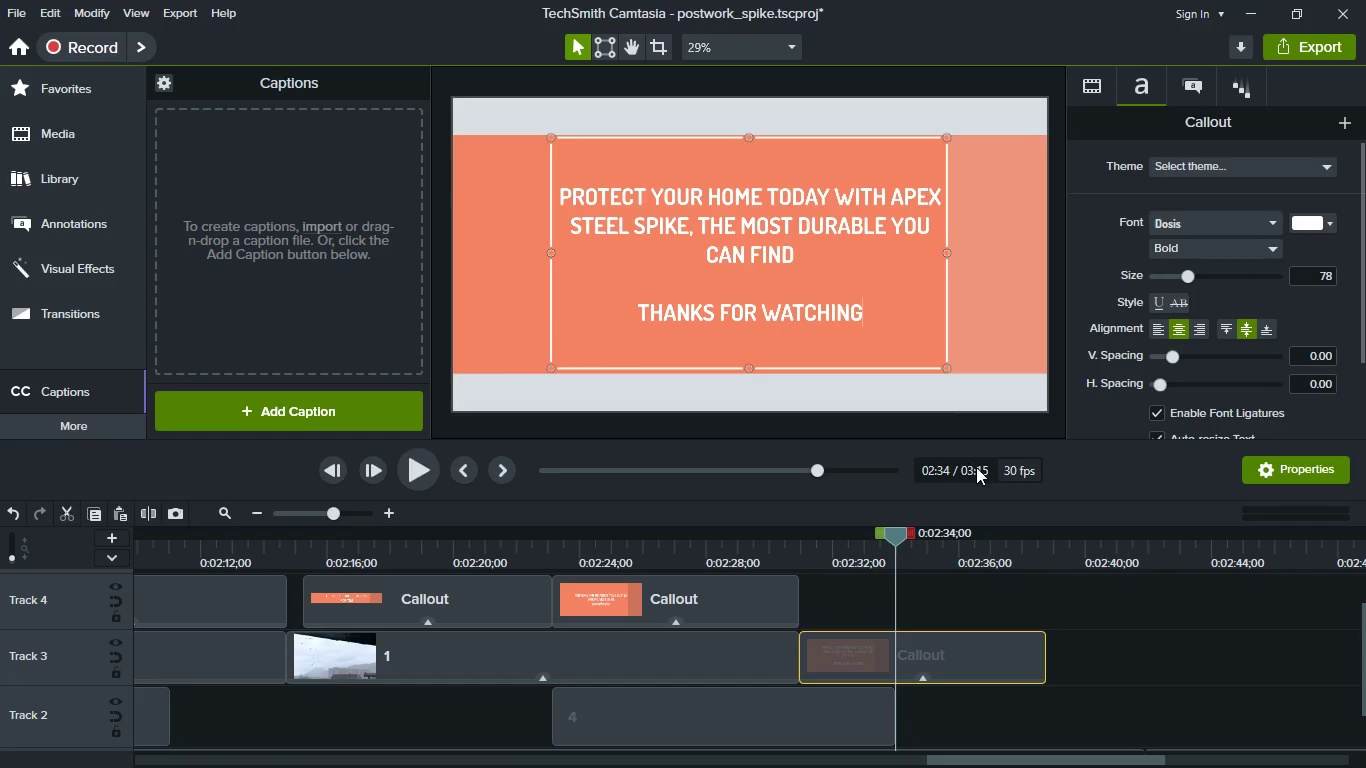 
key(Space)
 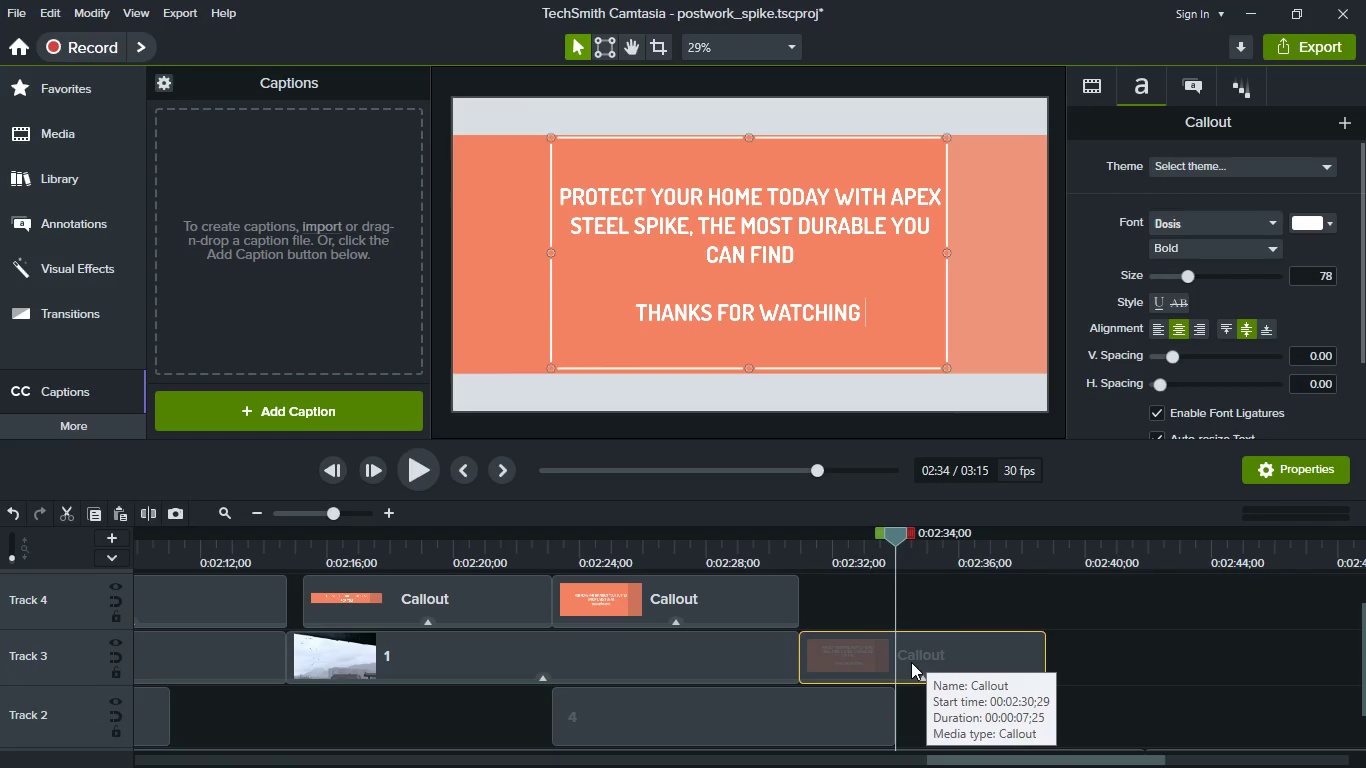 
key(Backspace)
 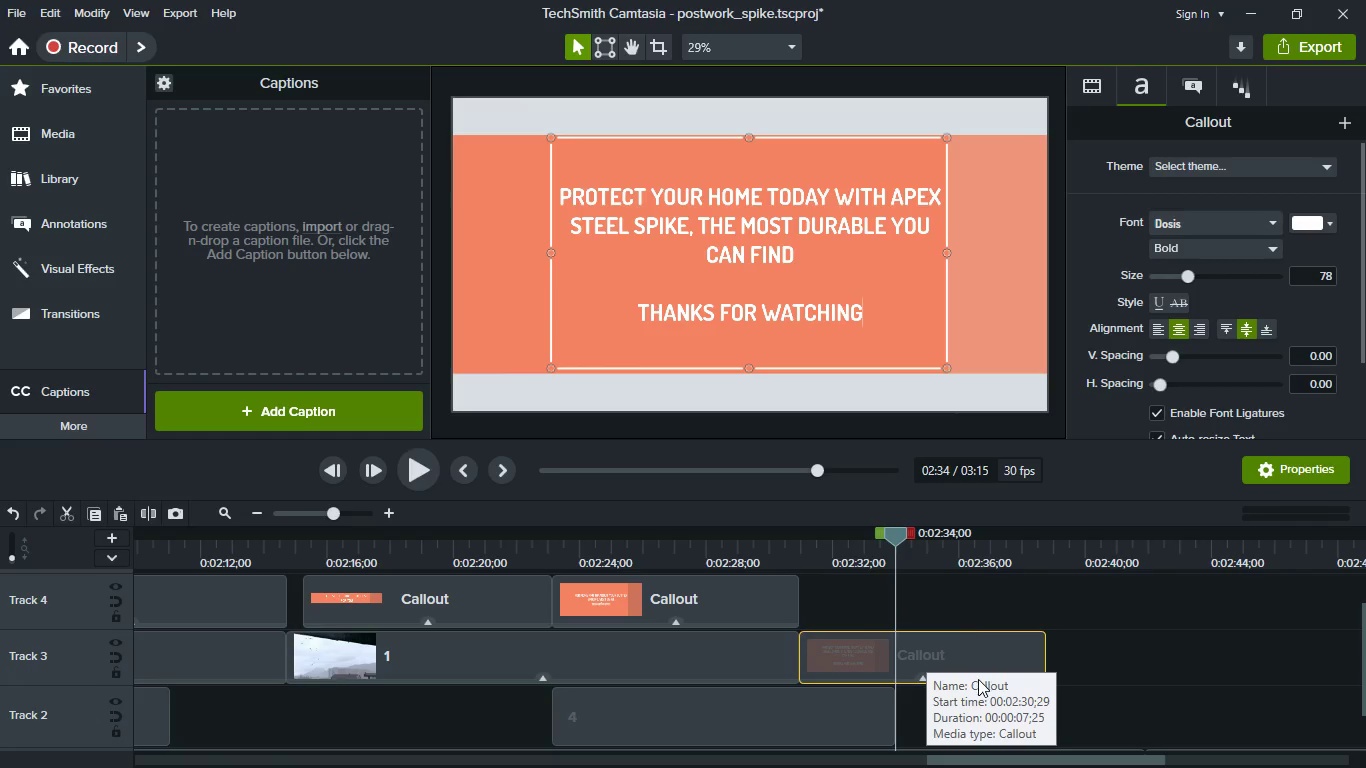 
left_click([942, 597])
 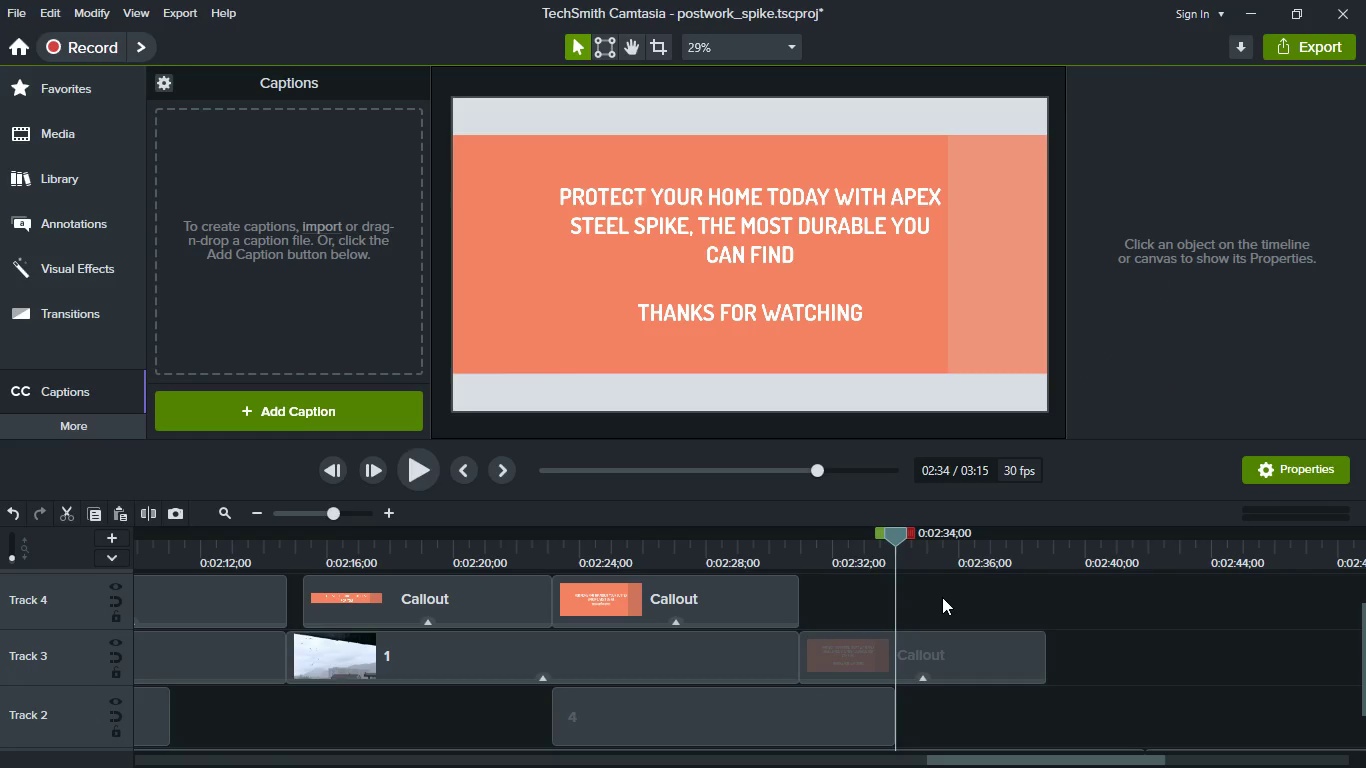 
key(Space)
 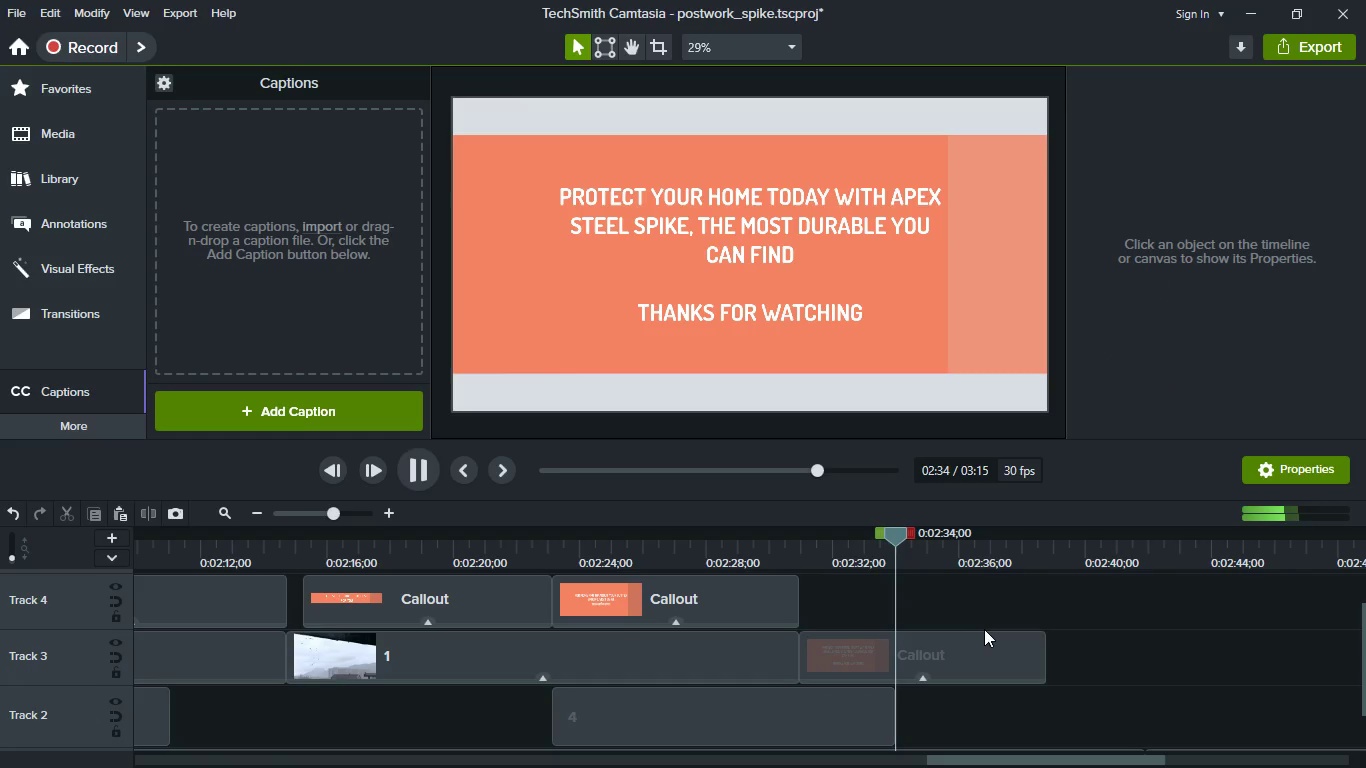 
mouse_move([1030, 650])
 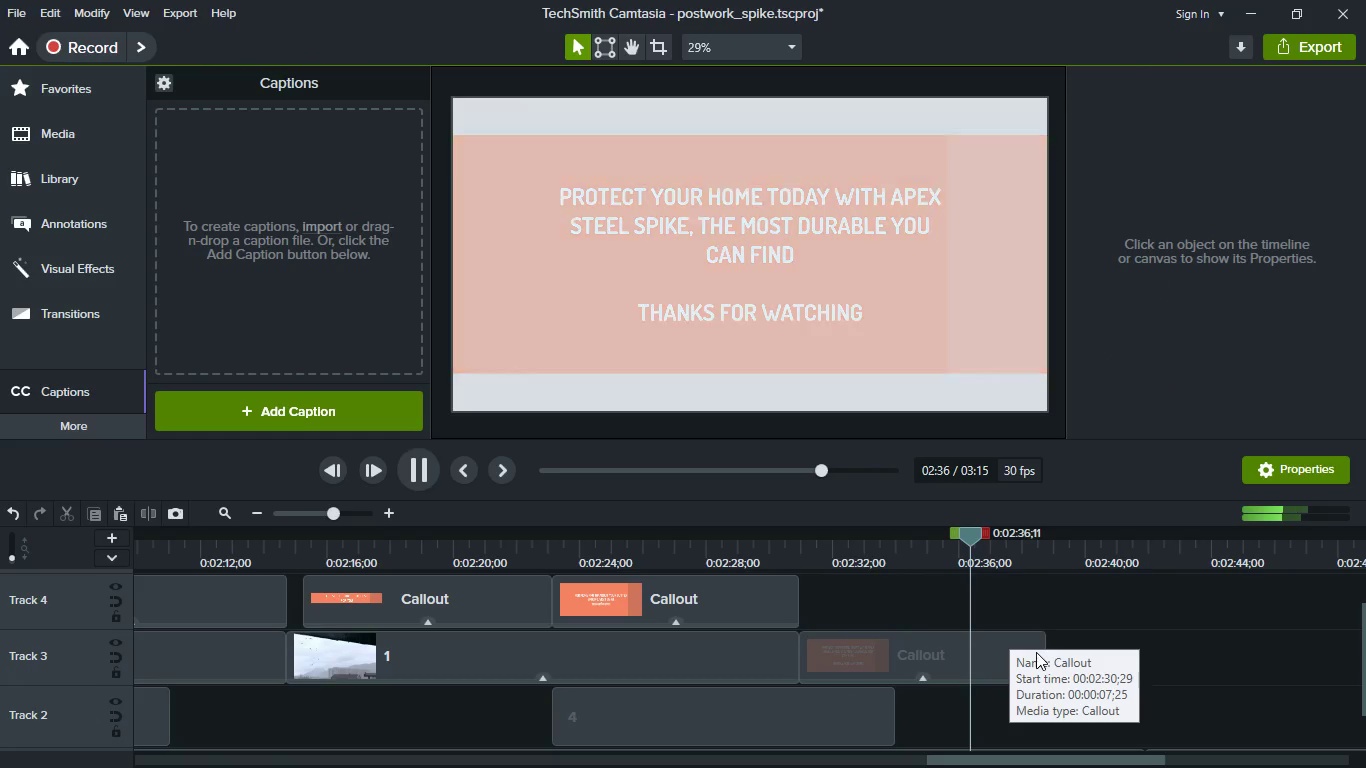 
key(Space)
 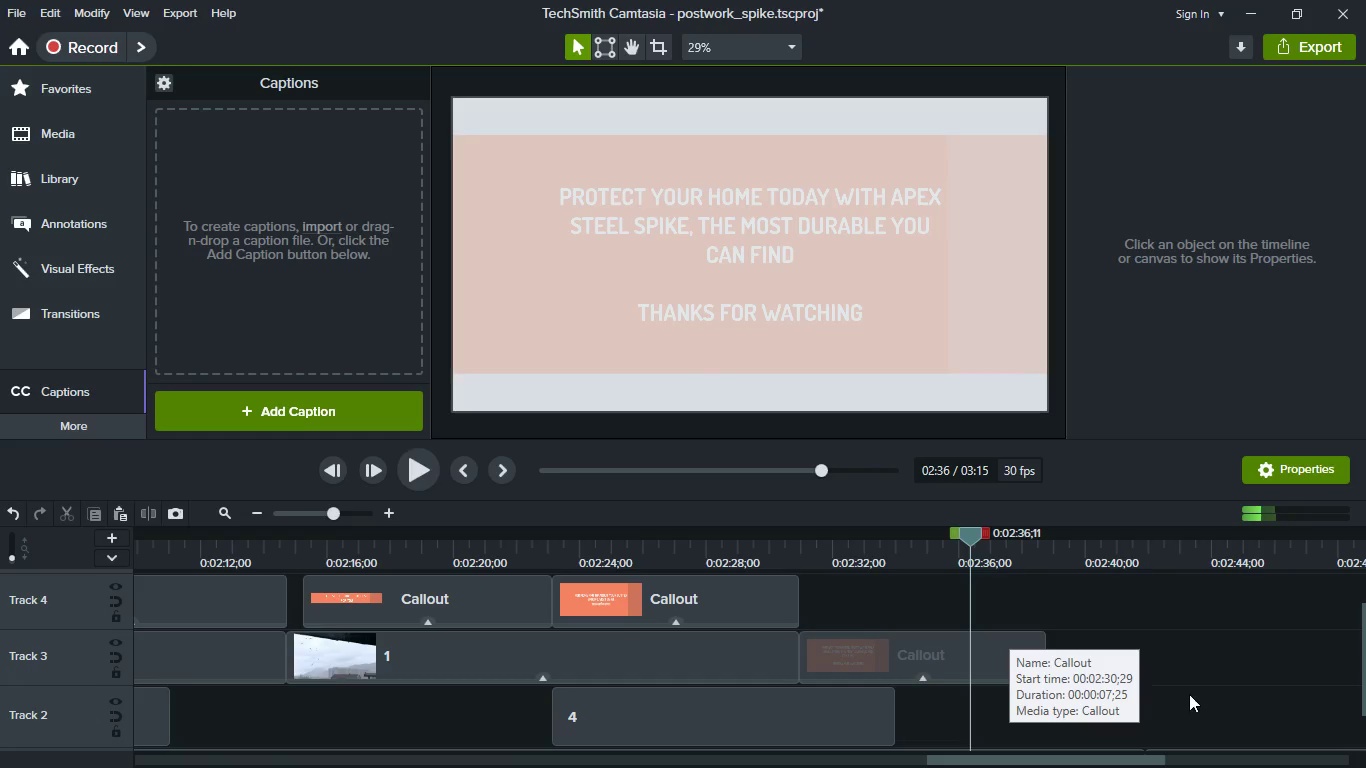 
scroll: coordinate [1157, 661], scroll_direction: down, amount: 2.0
 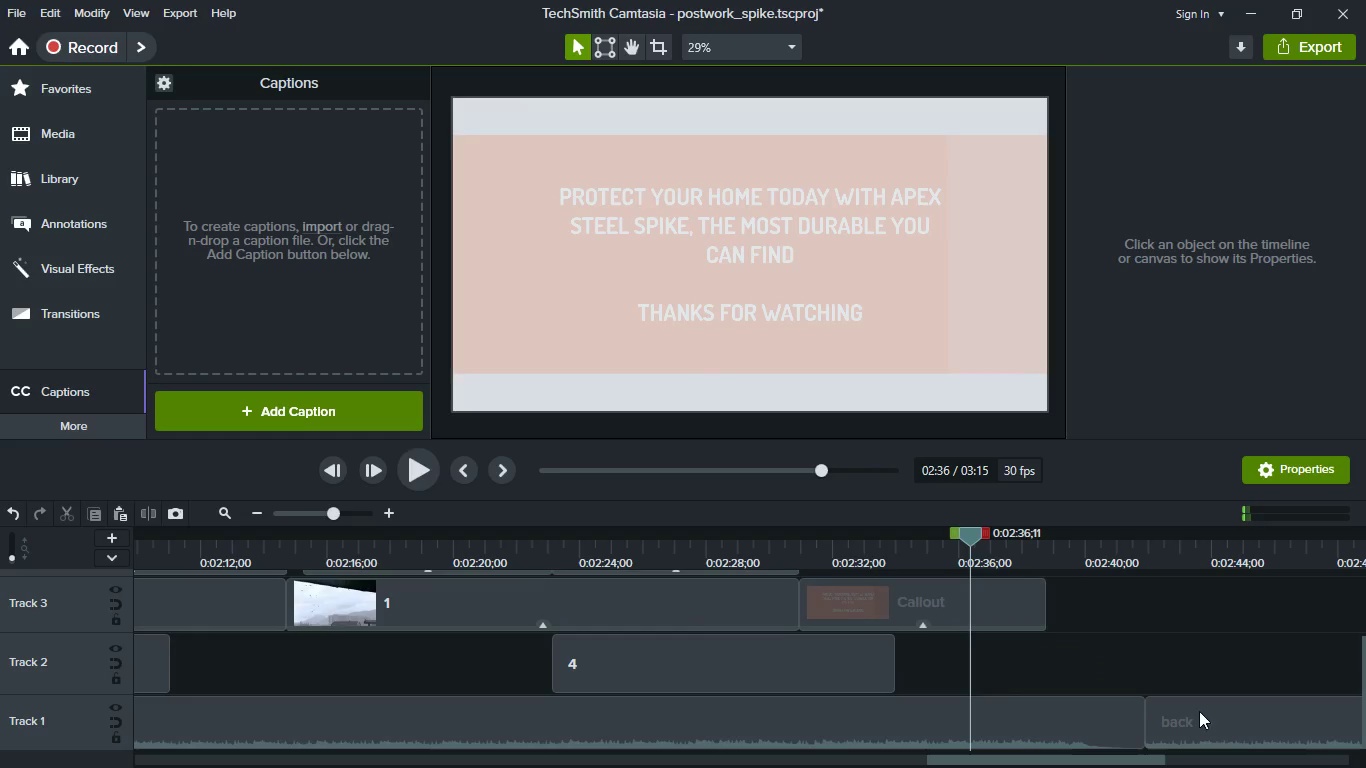 
left_click([1212, 722])
 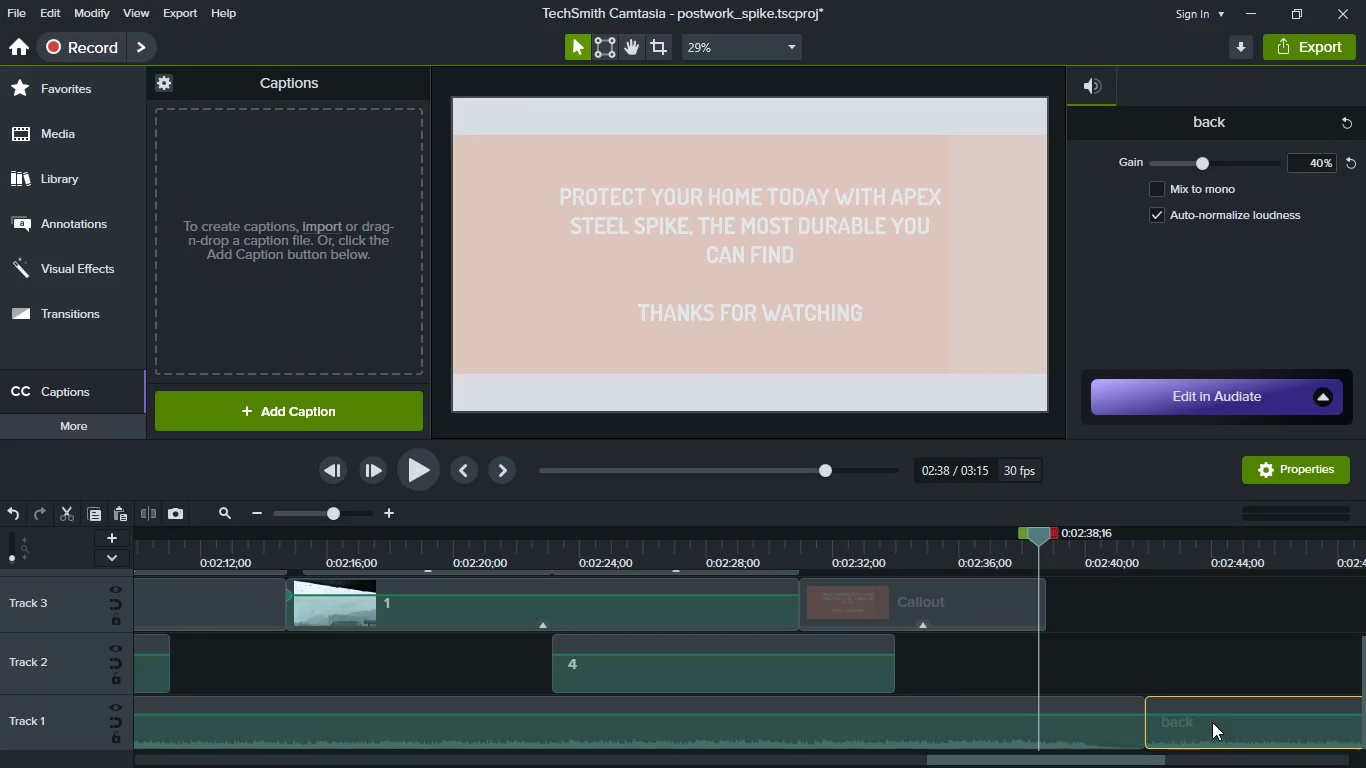 
key(Delete)
 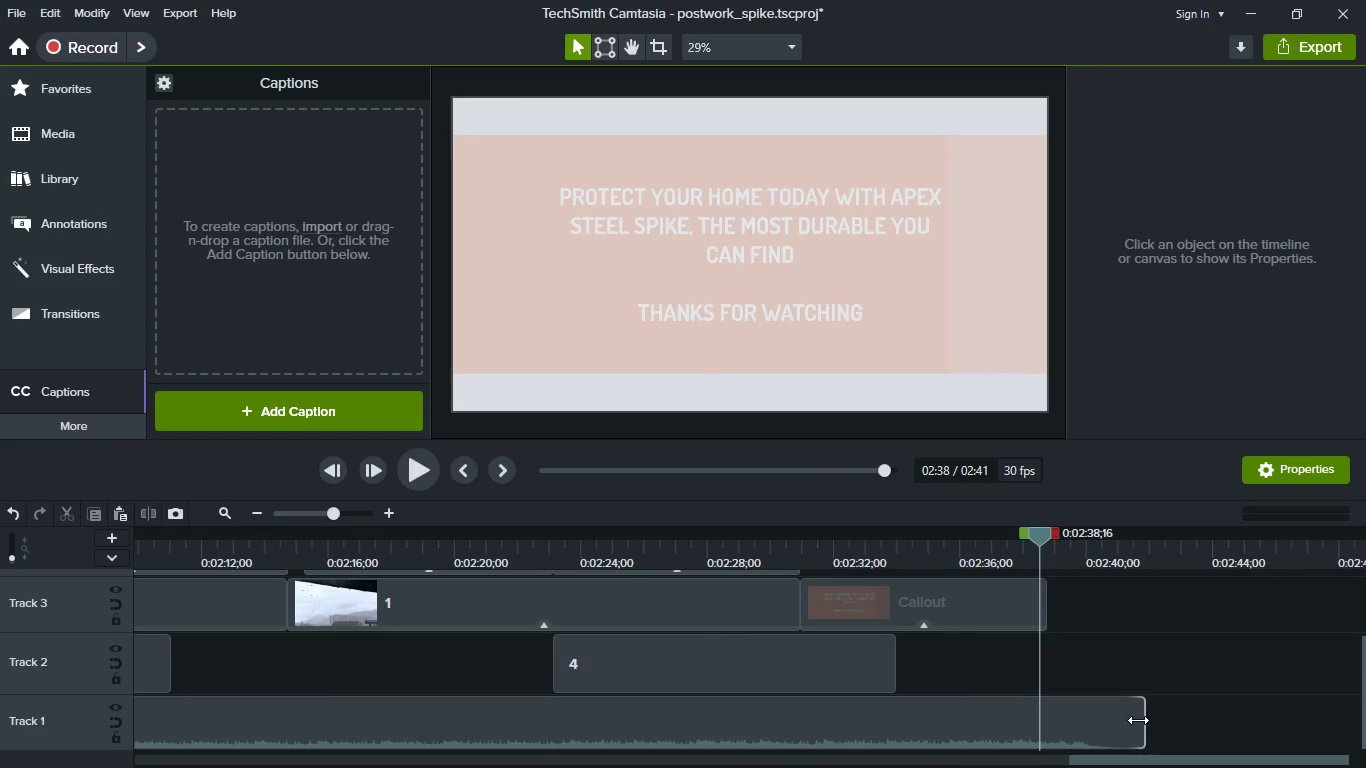 
left_click_drag(start_coordinate=[1138, 720], to_coordinate=[1035, 709])
 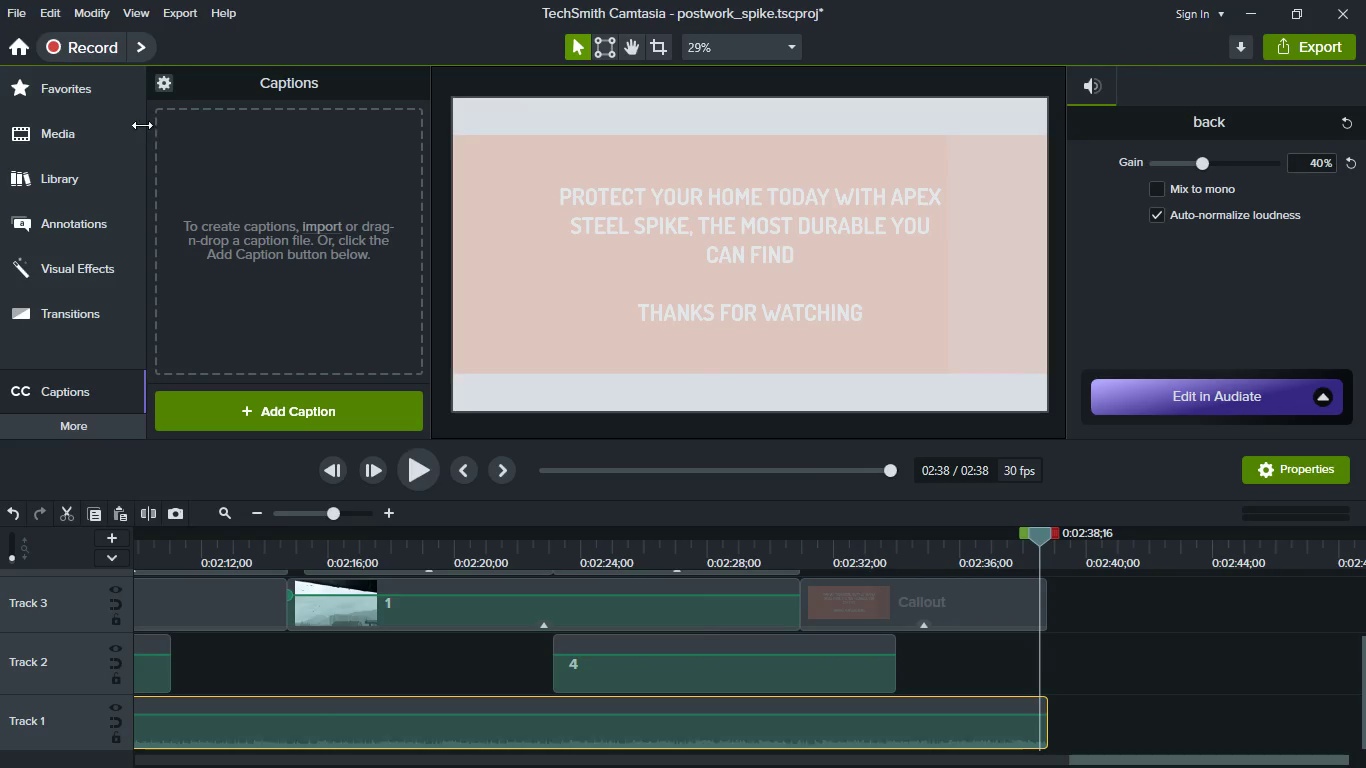 
left_click([78, 83])
 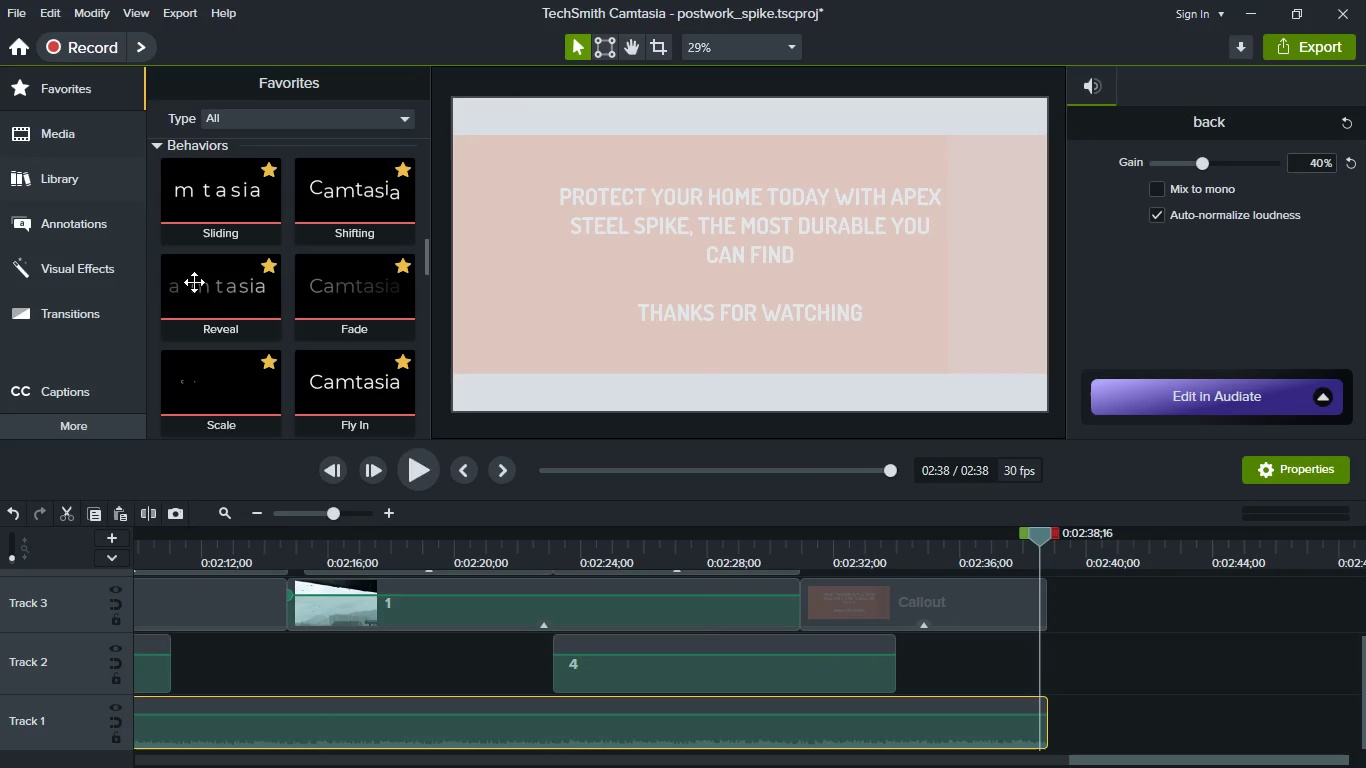 
scroll: coordinate [250, 346], scroll_direction: down, amount: 10.0
 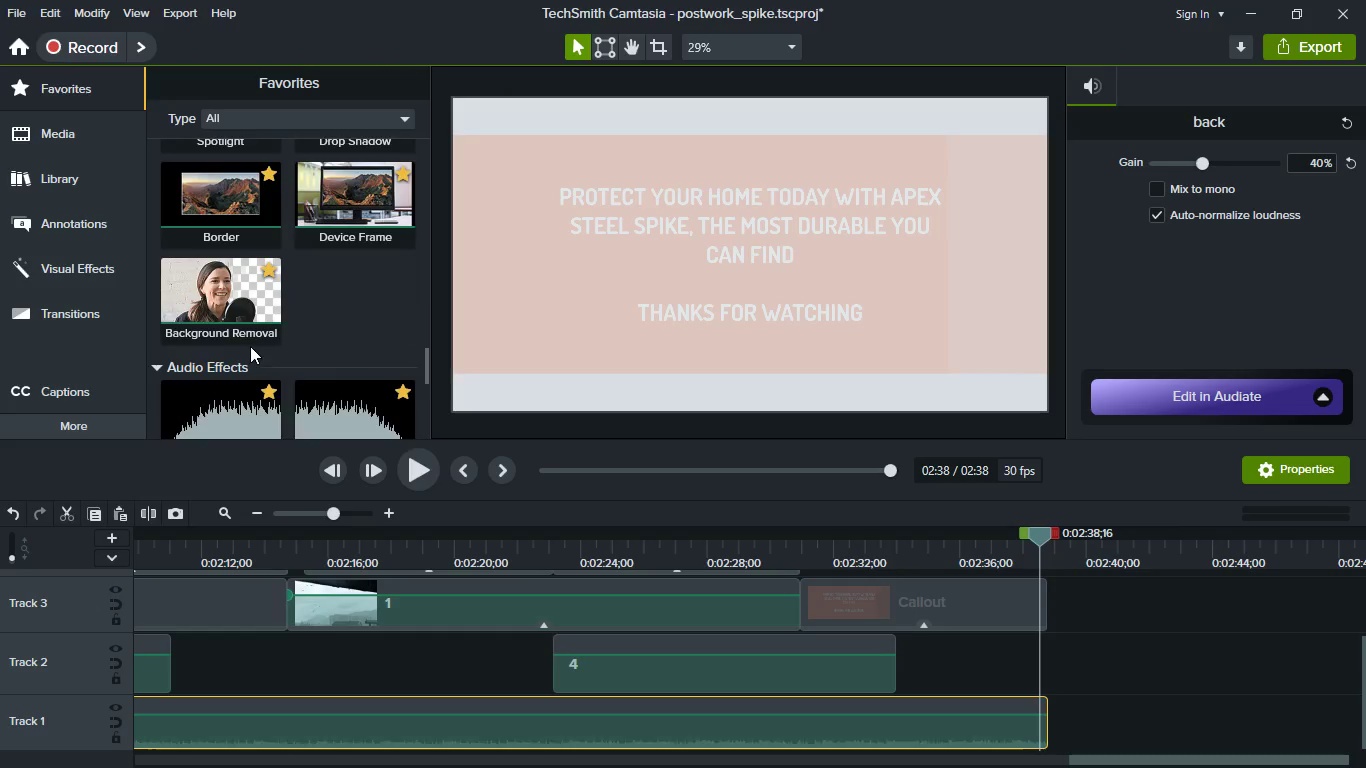 
left_click_drag(start_coordinate=[328, 255], to_coordinate=[928, 725])
 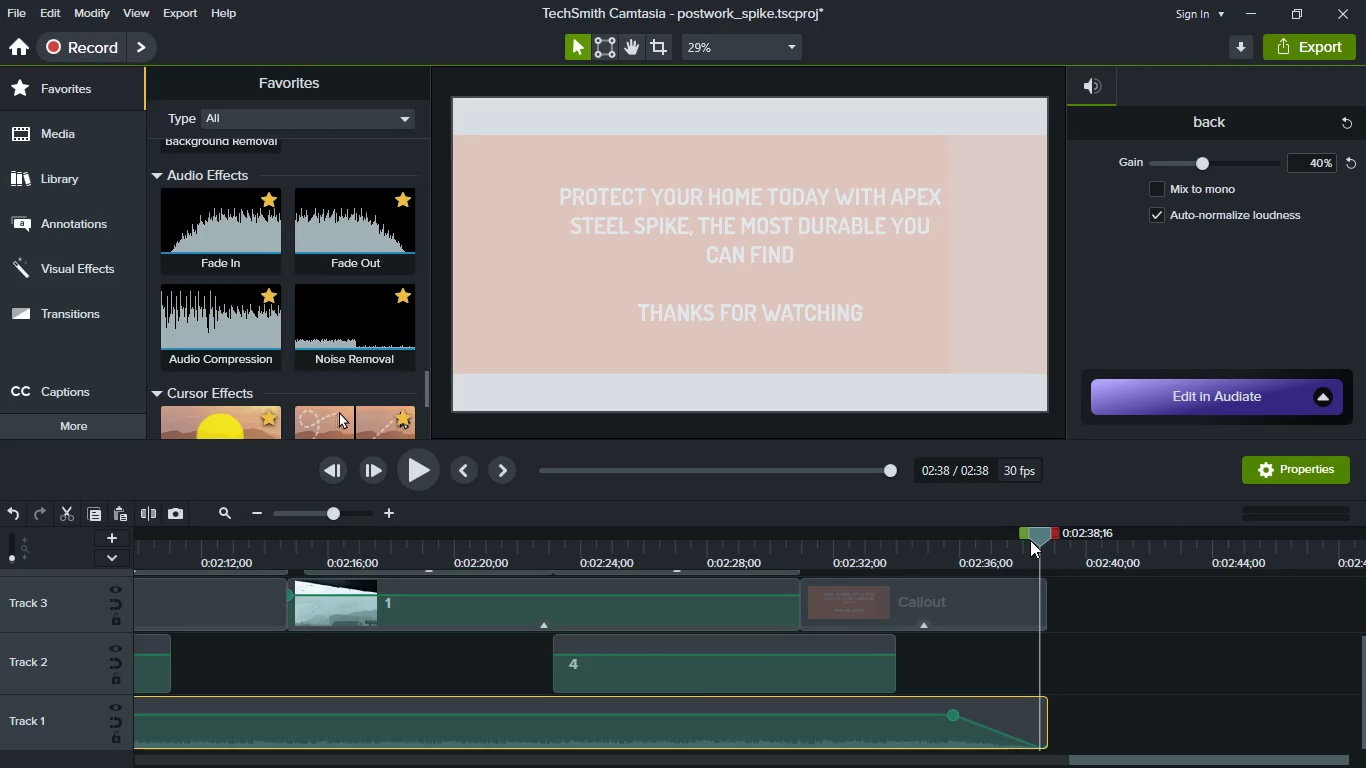 
left_click_drag(start_coordinate=[1036, 540], to_coordinate=[752, 551])
 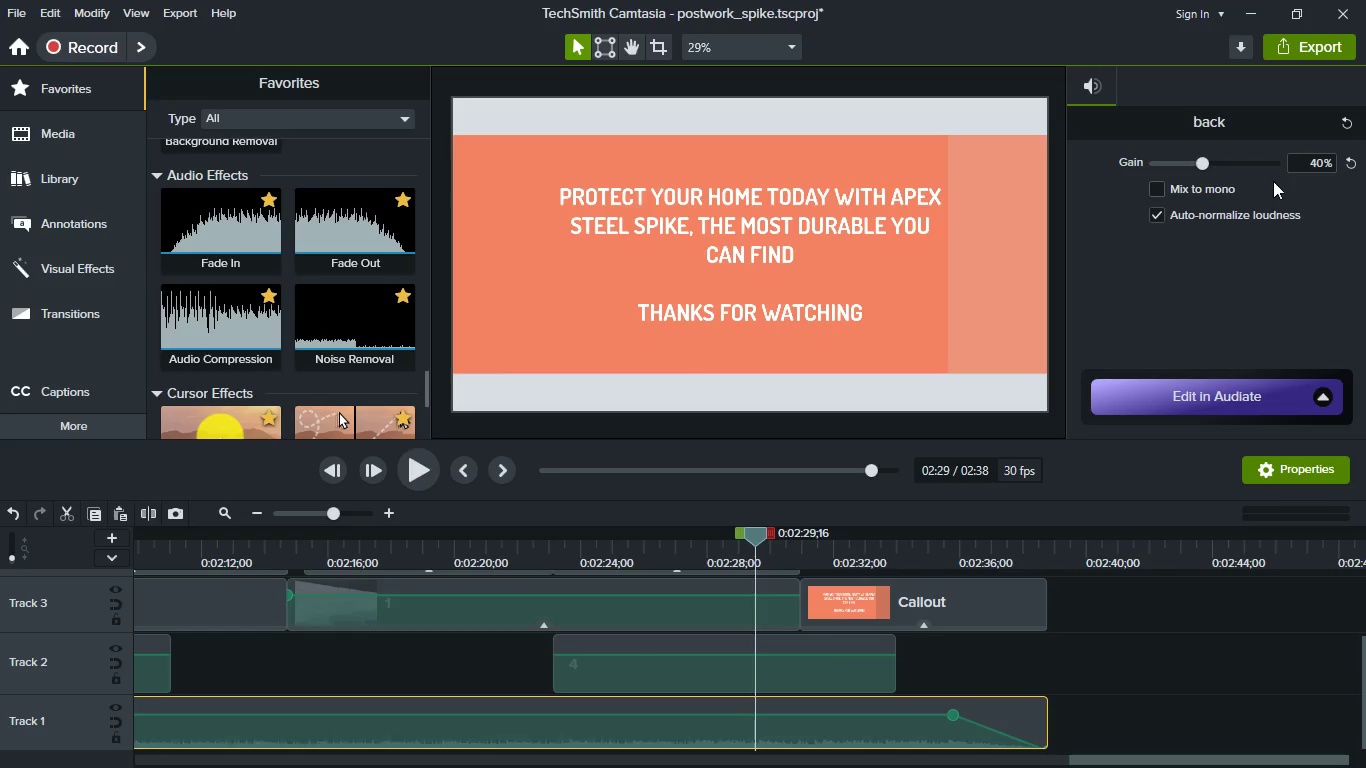 
scroll: coordinate [1198, 265], scroll_direction: up, amount: 4.0
 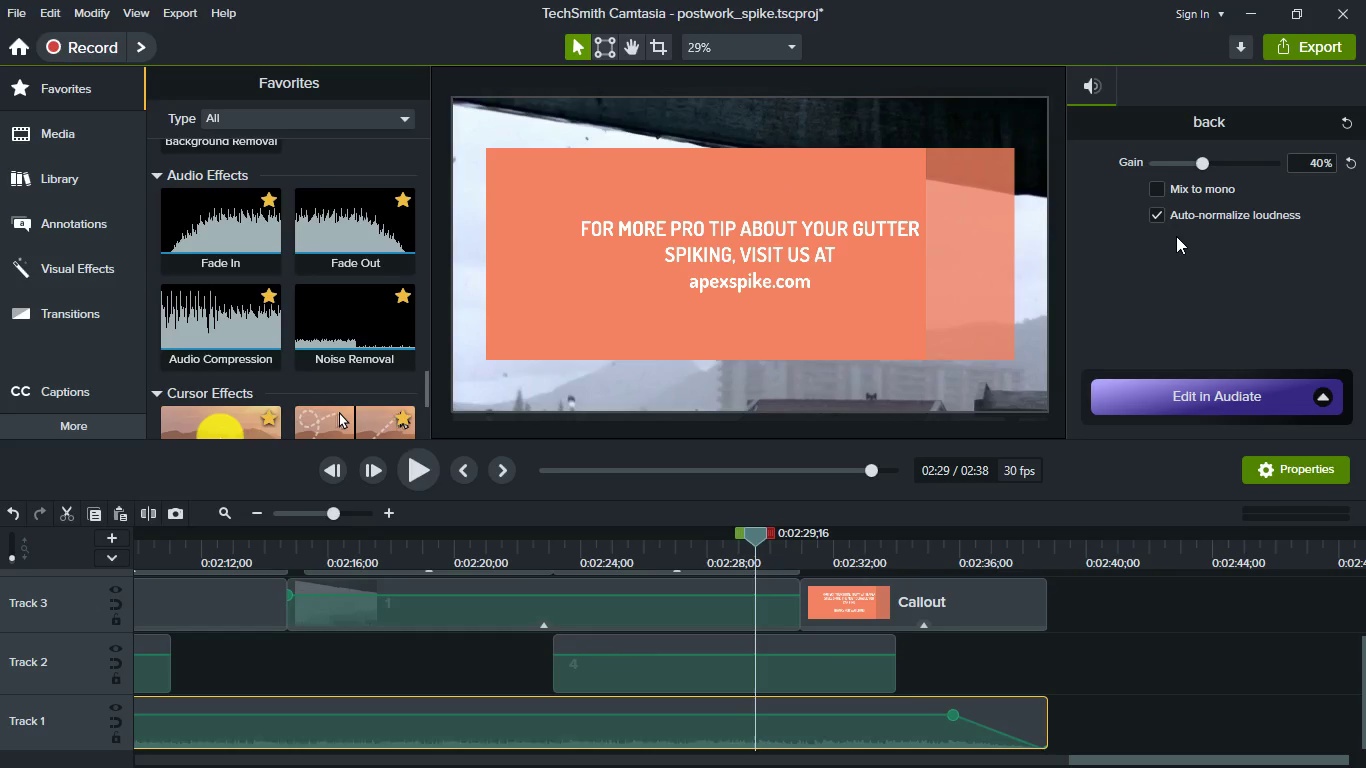 
scroll: coordinate [1176, 236], scroll_direction: down, amount: 2.0
 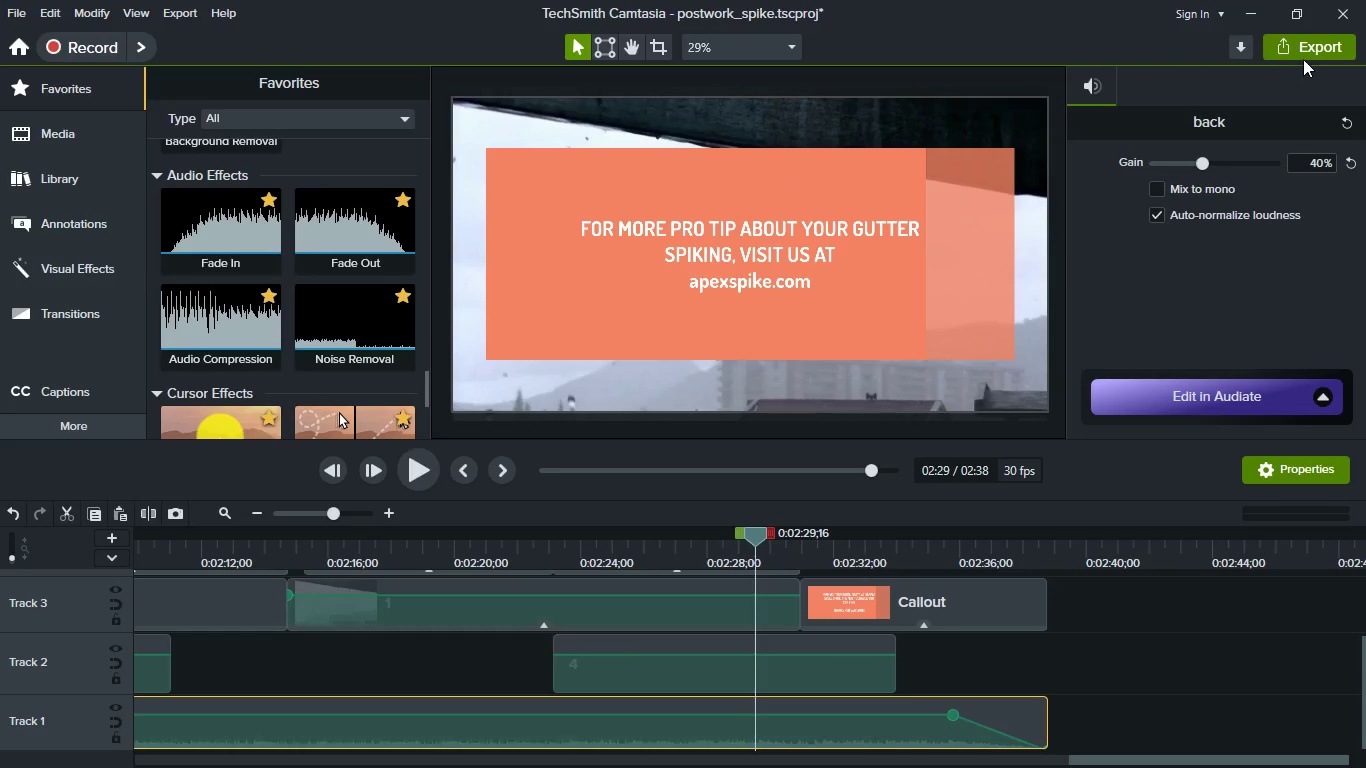 
left_click_drag(start_coordinate=[1303, 51], to_coordinate=[1298, 274])
 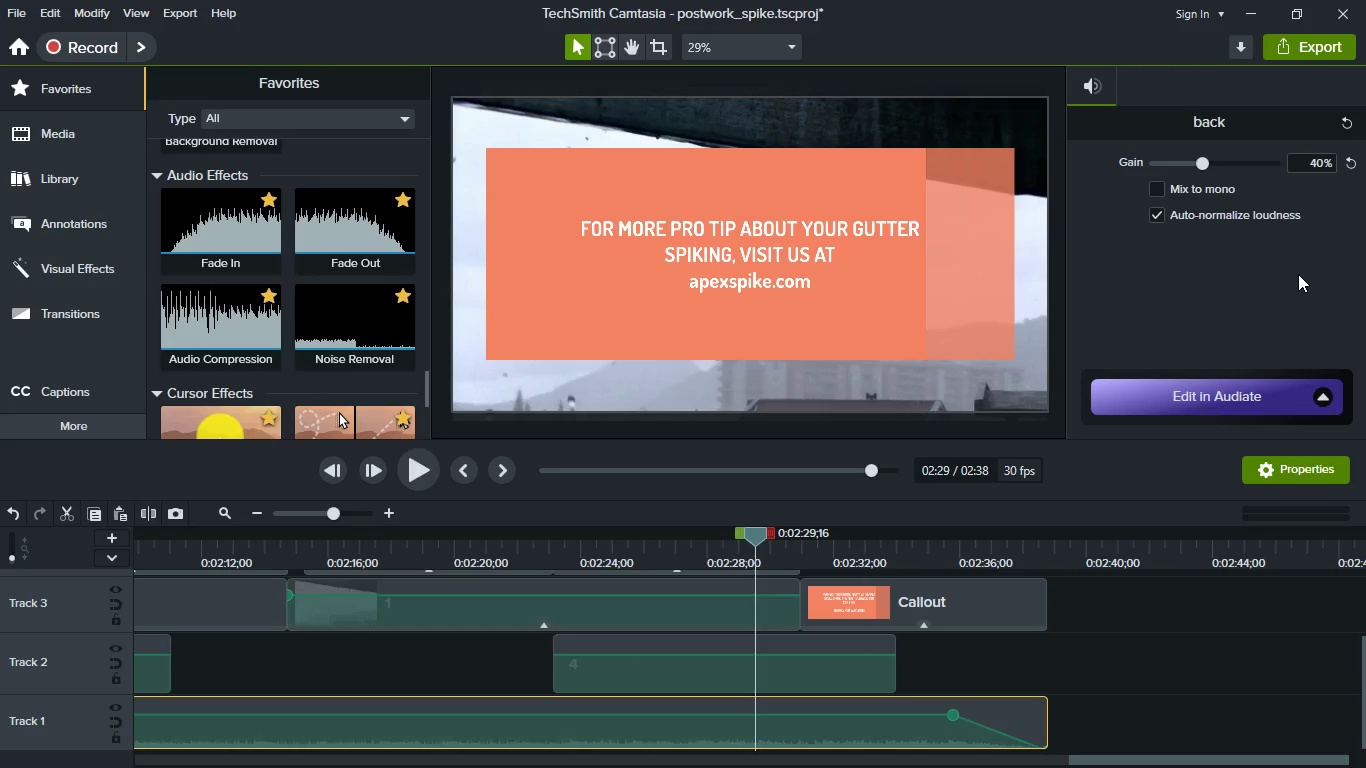 
left_click([1298, 274])
 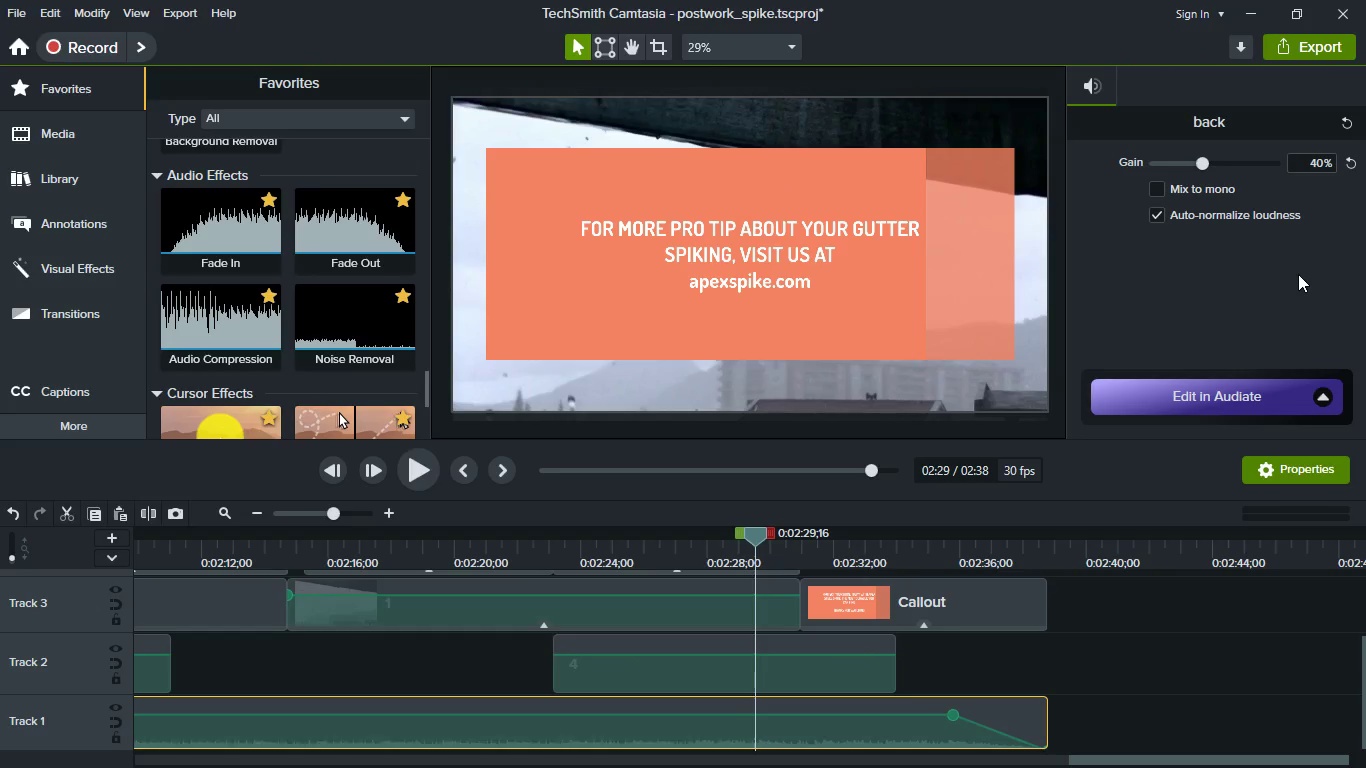 
key(Control+S)
 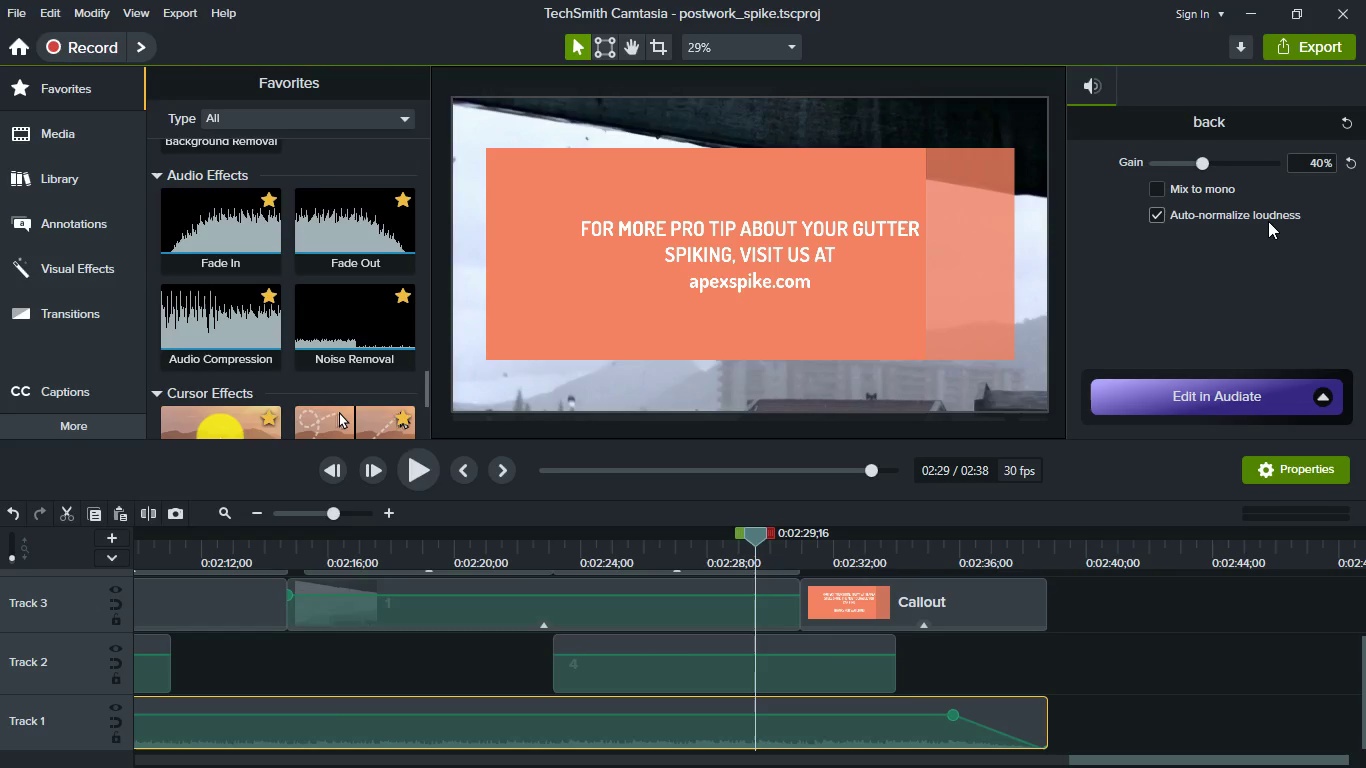 
wait(5.3)
 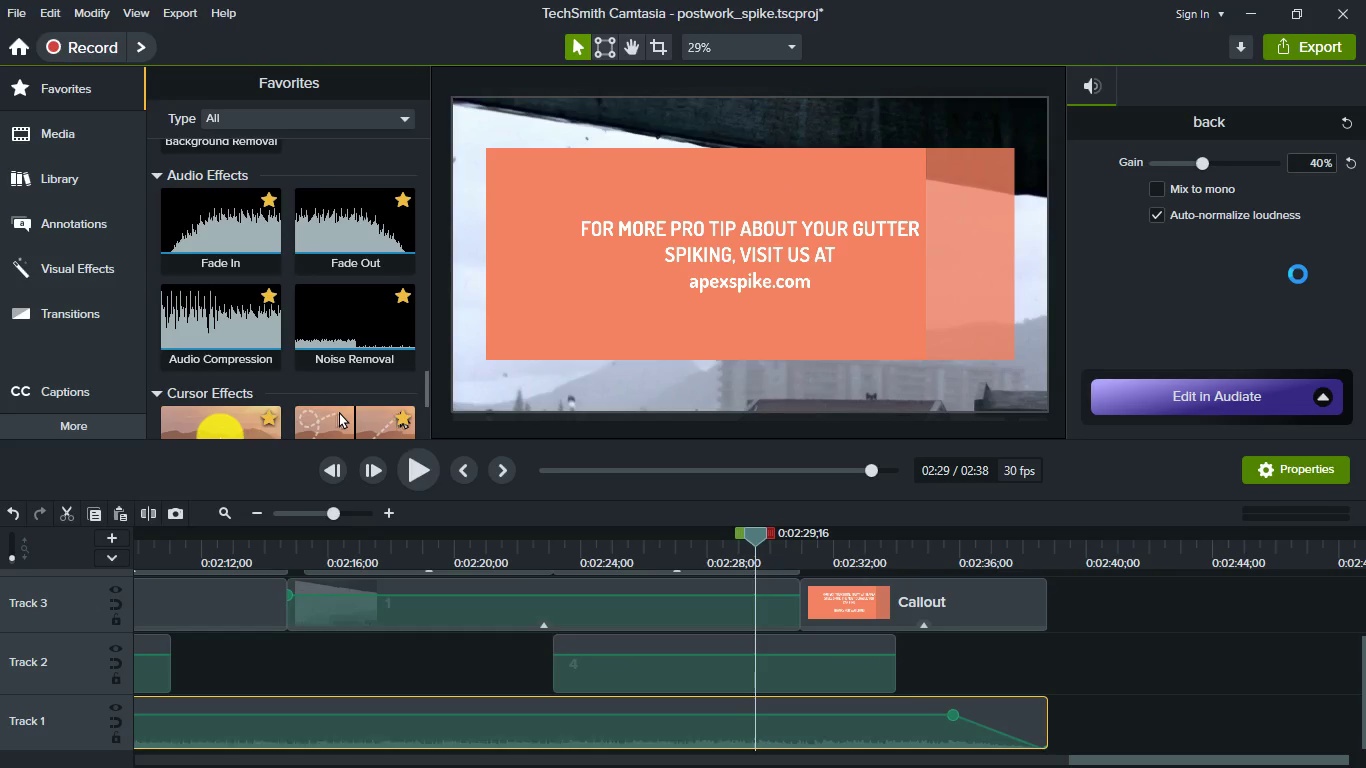 
left_click([1328, 55])
 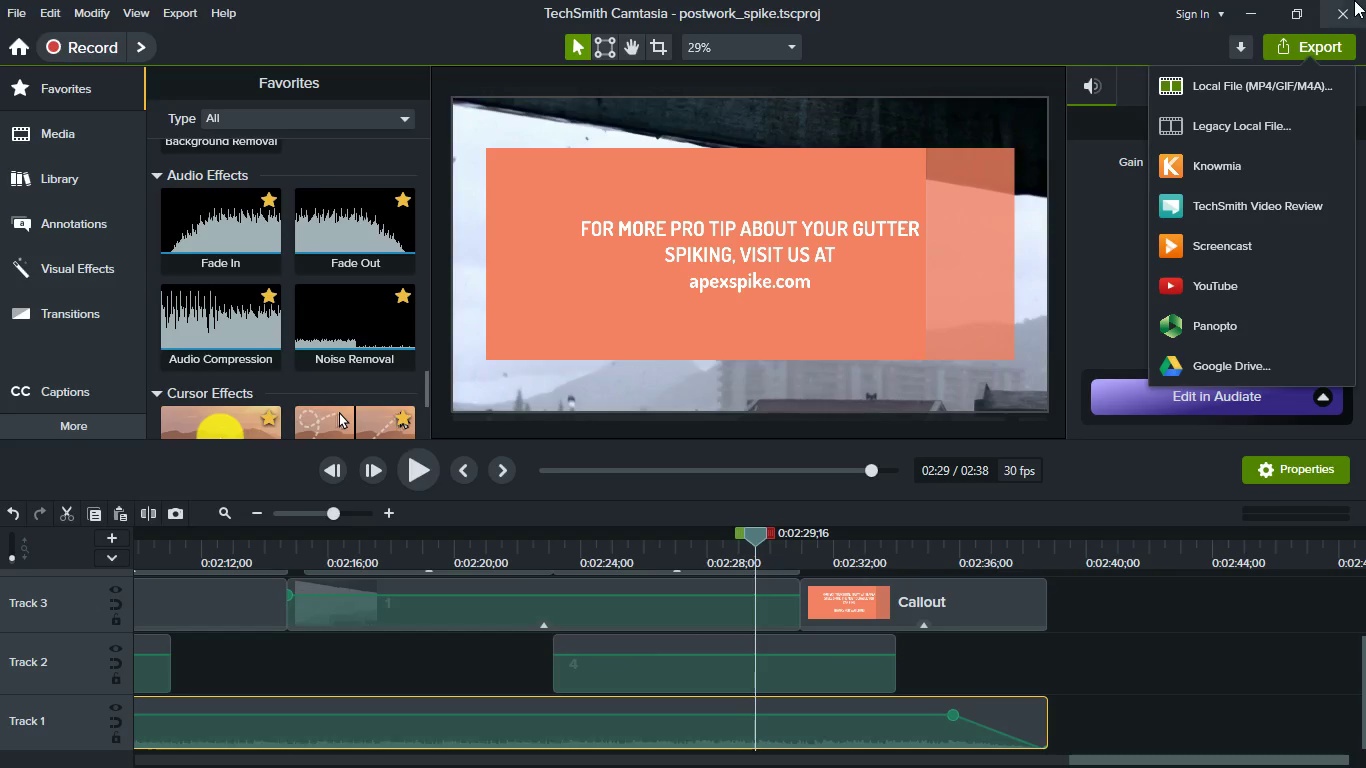 
left_click([1305, 95])
 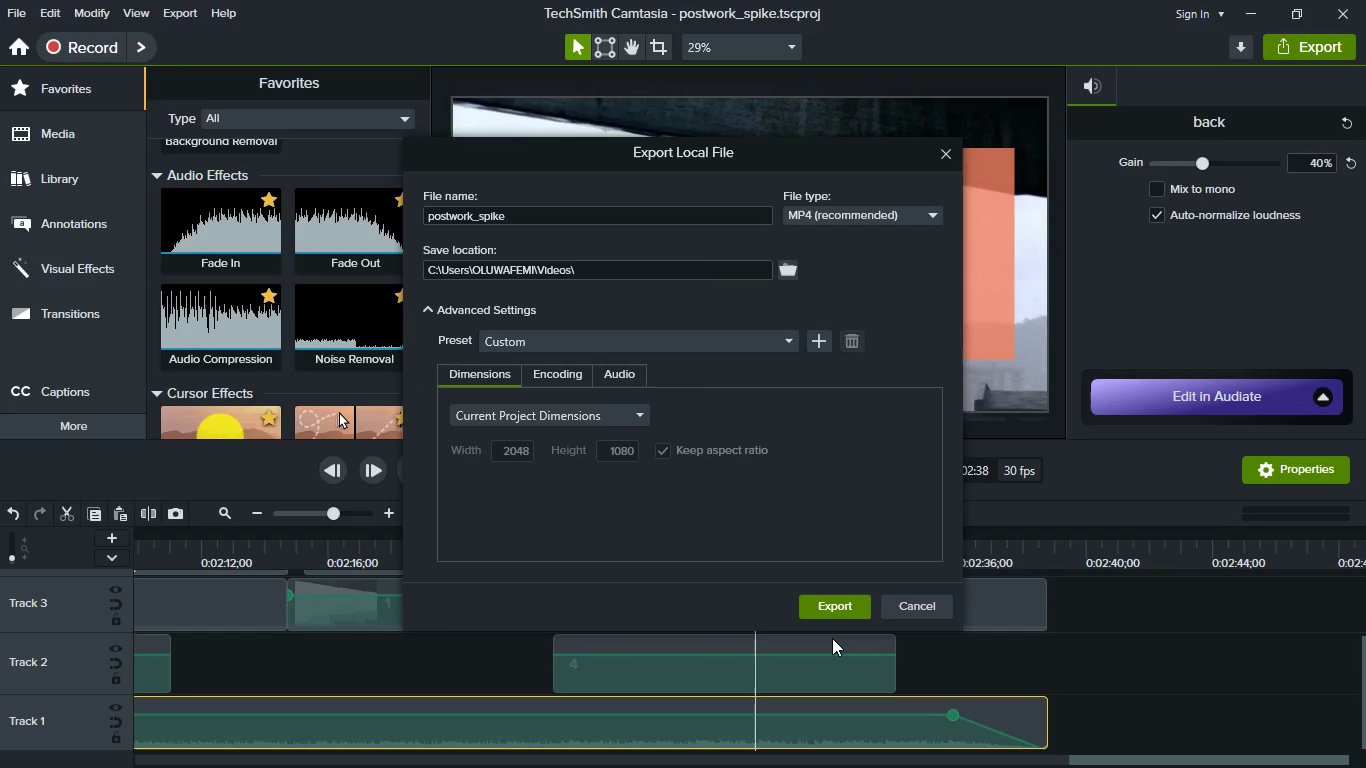 
left_click([831, 610])
 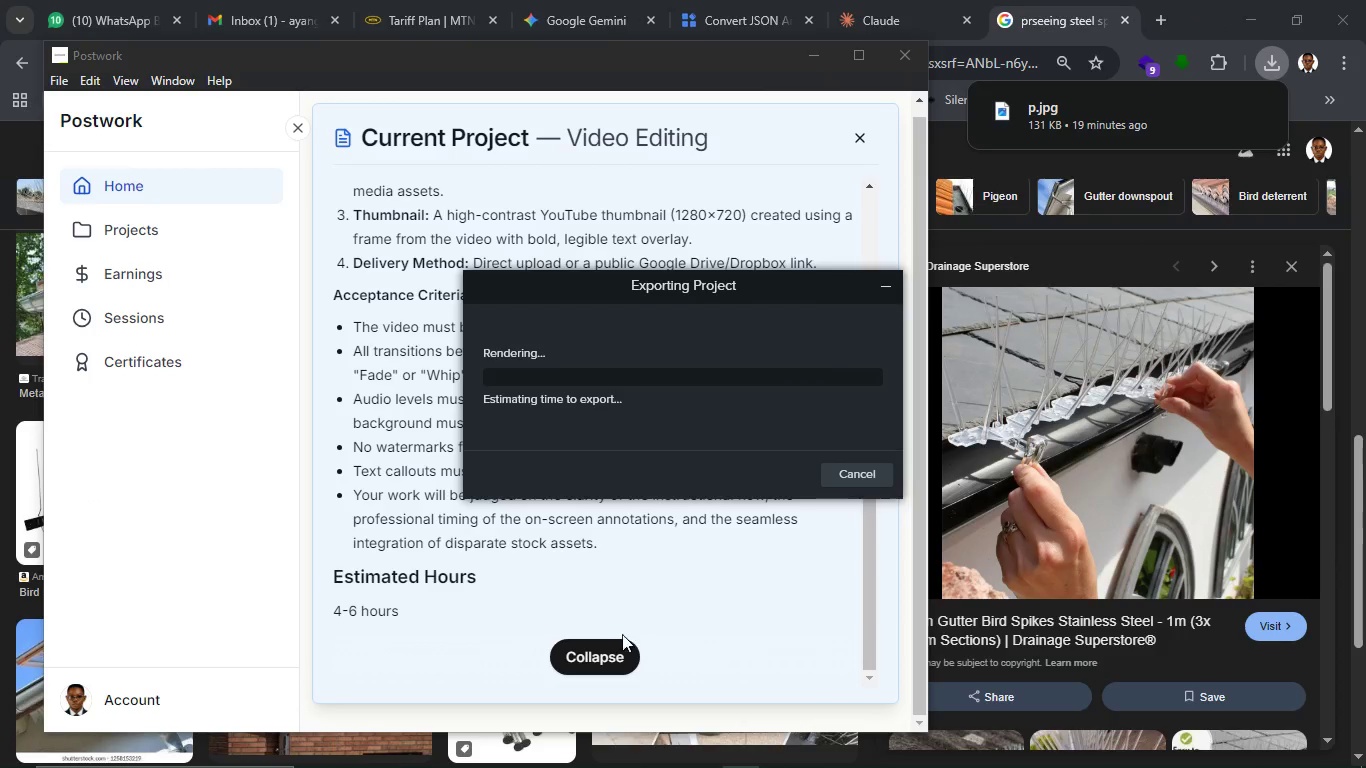 
left_click([615, 647])